 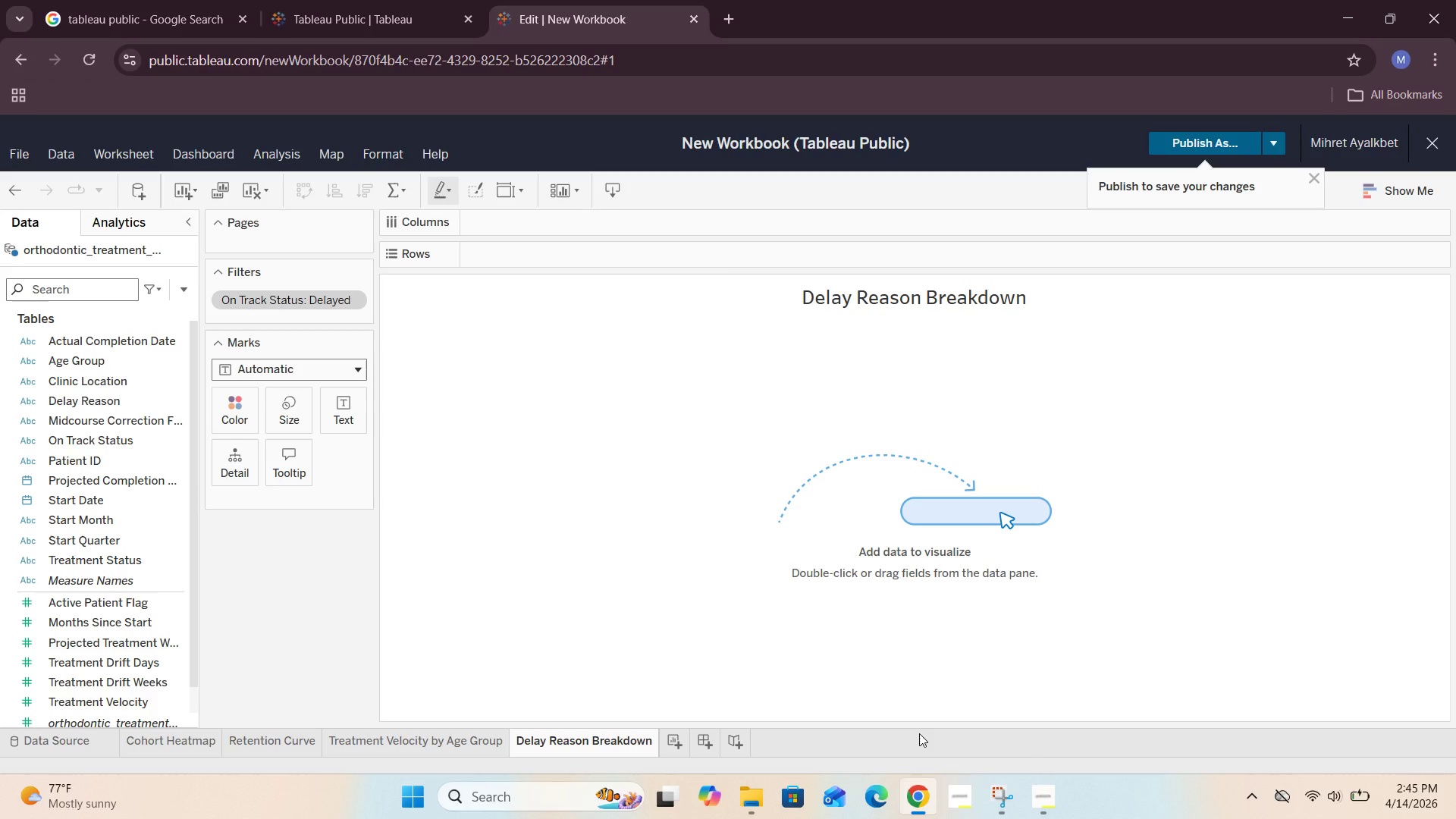 
left_click([341, 303])
 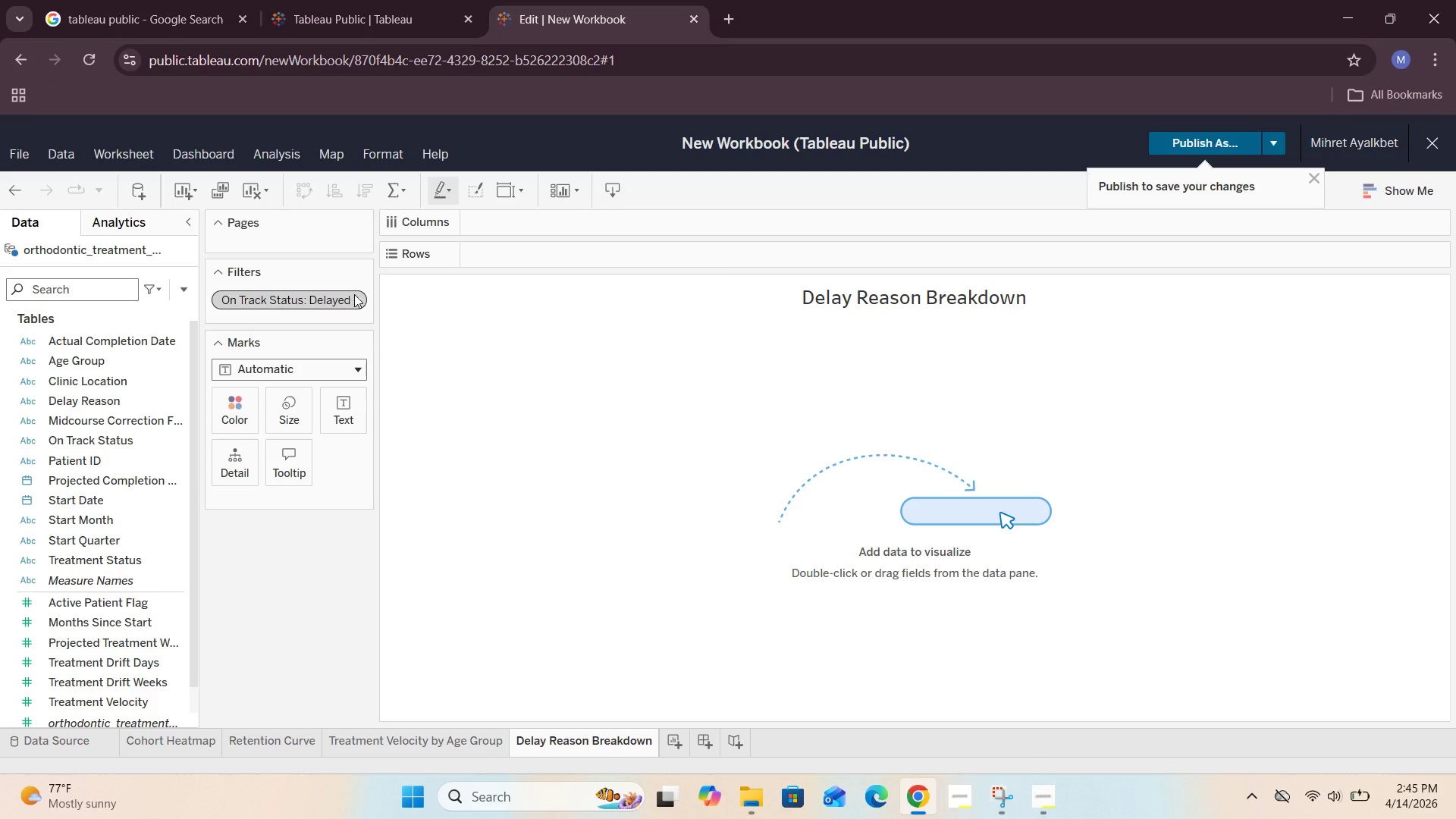 
left_click([354, 294])
 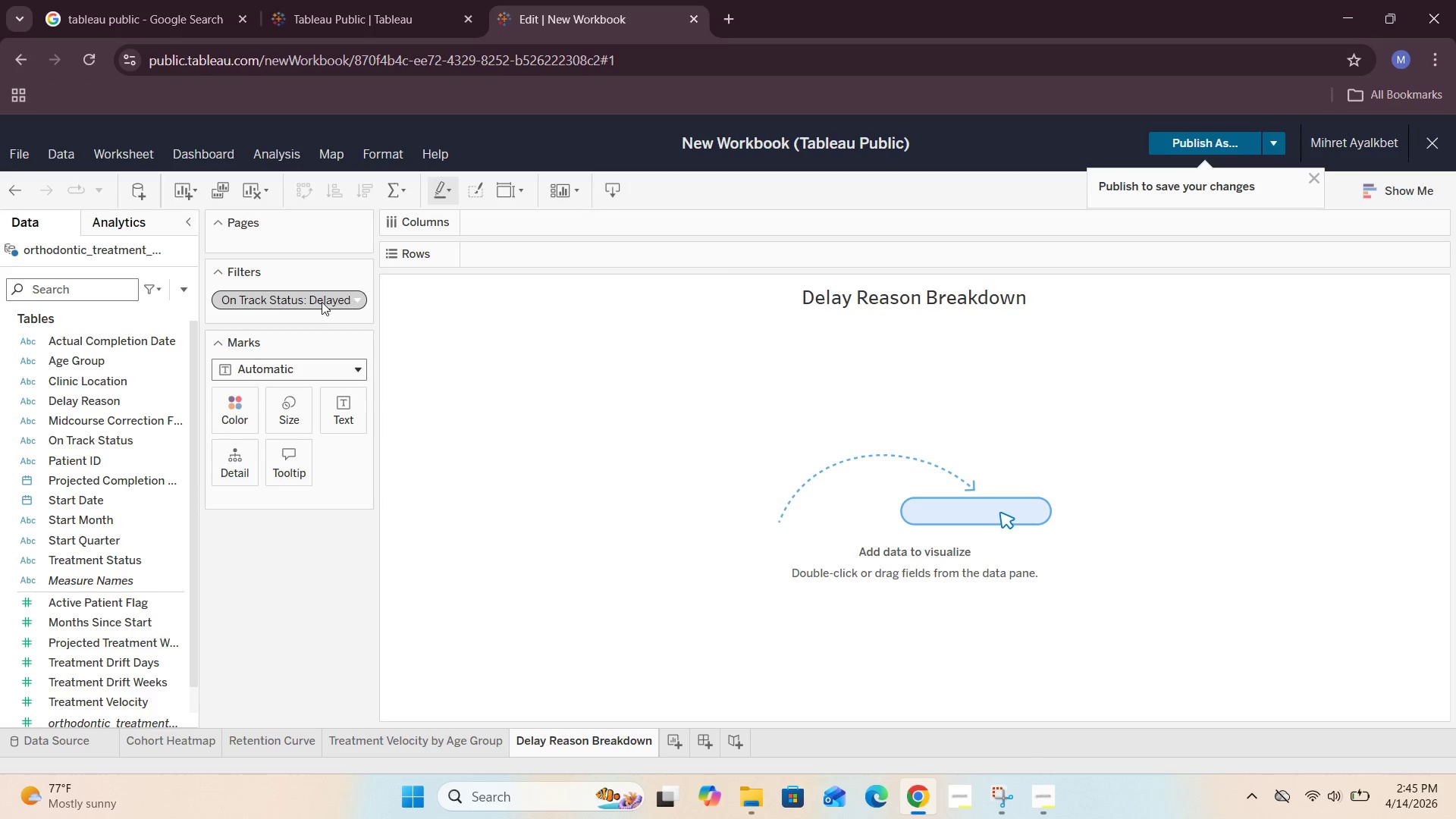 
right_click([322, 302])
 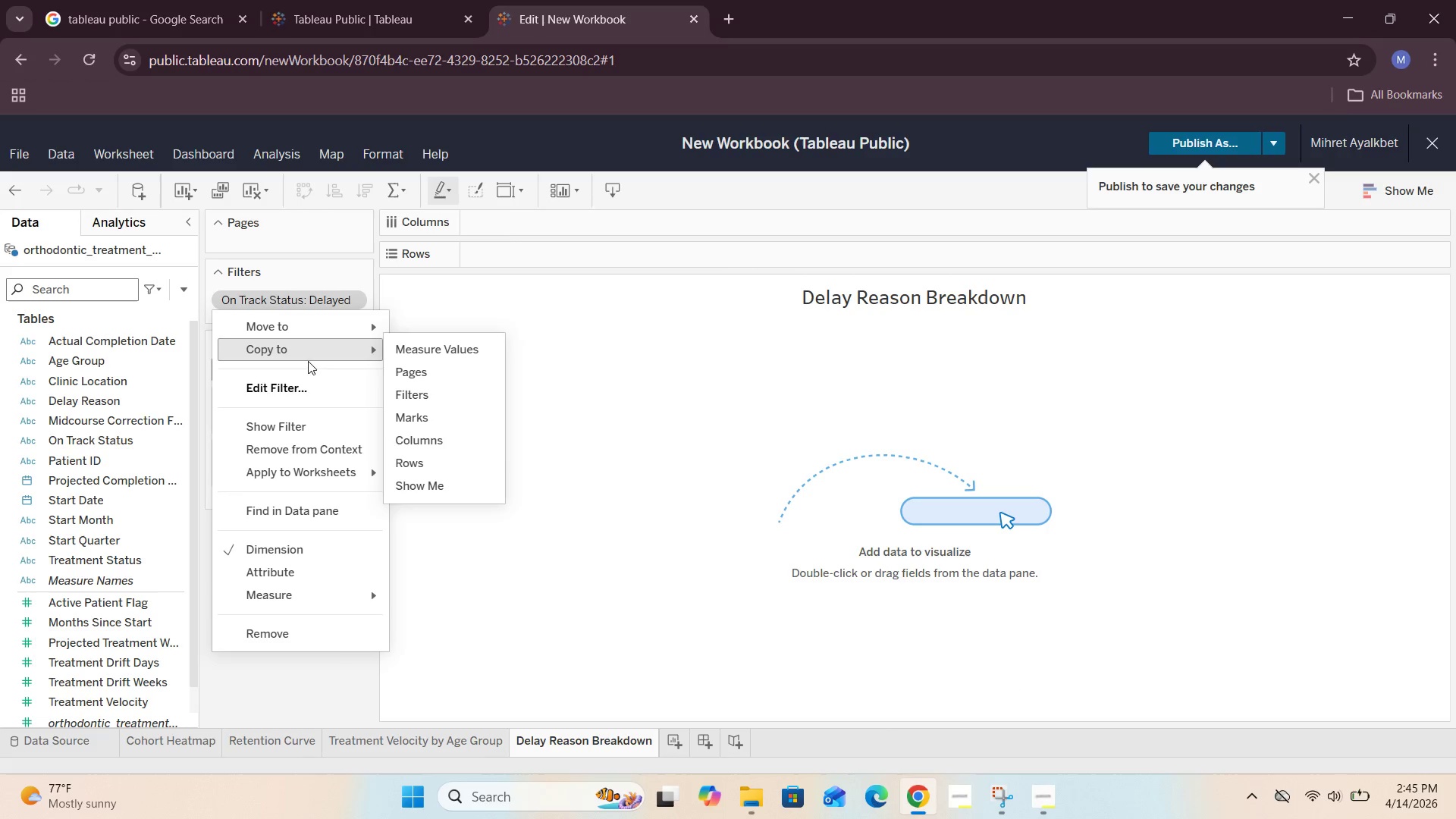 
left_click([301, 395])
 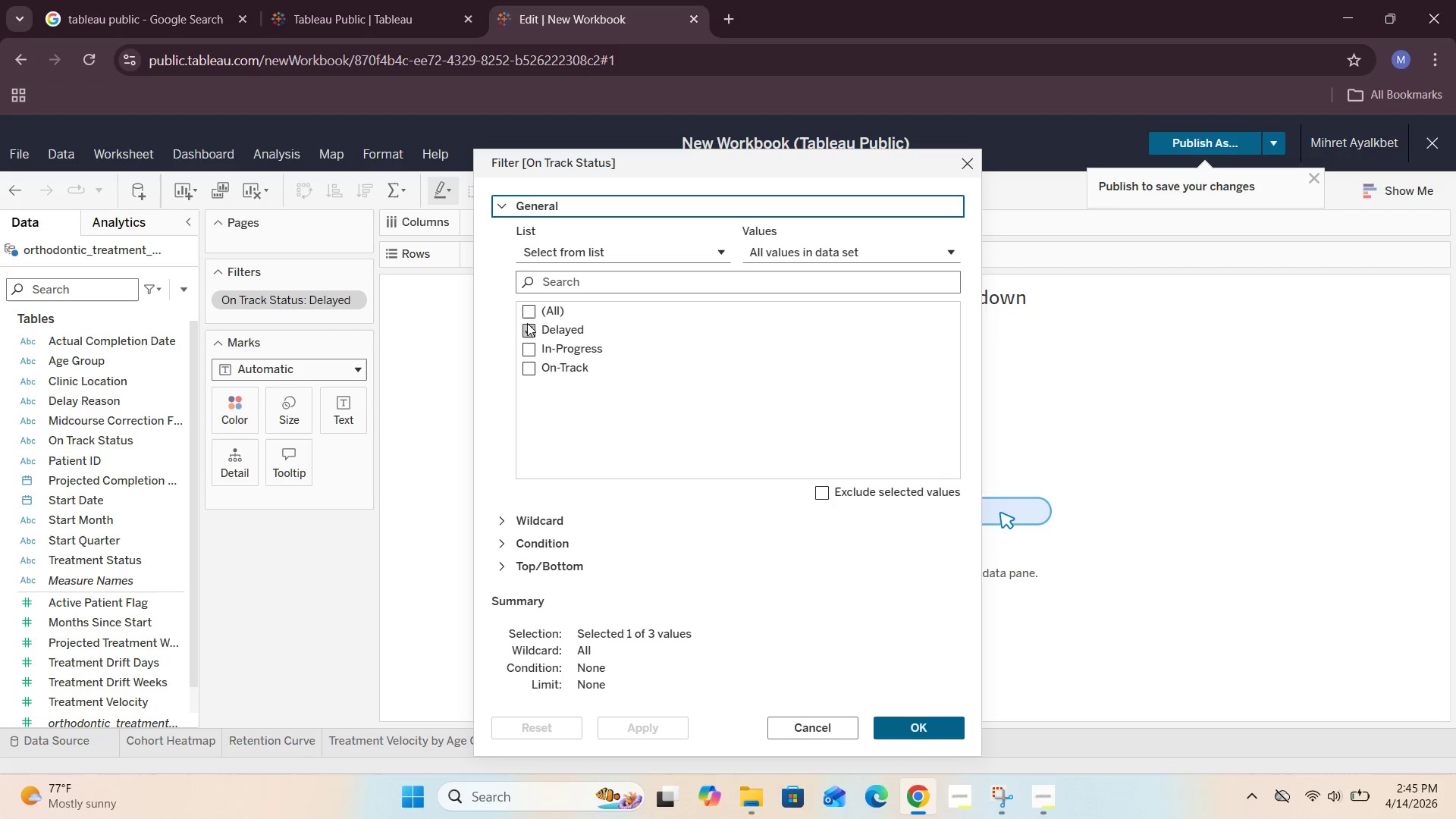 
left_click([968, 163])
 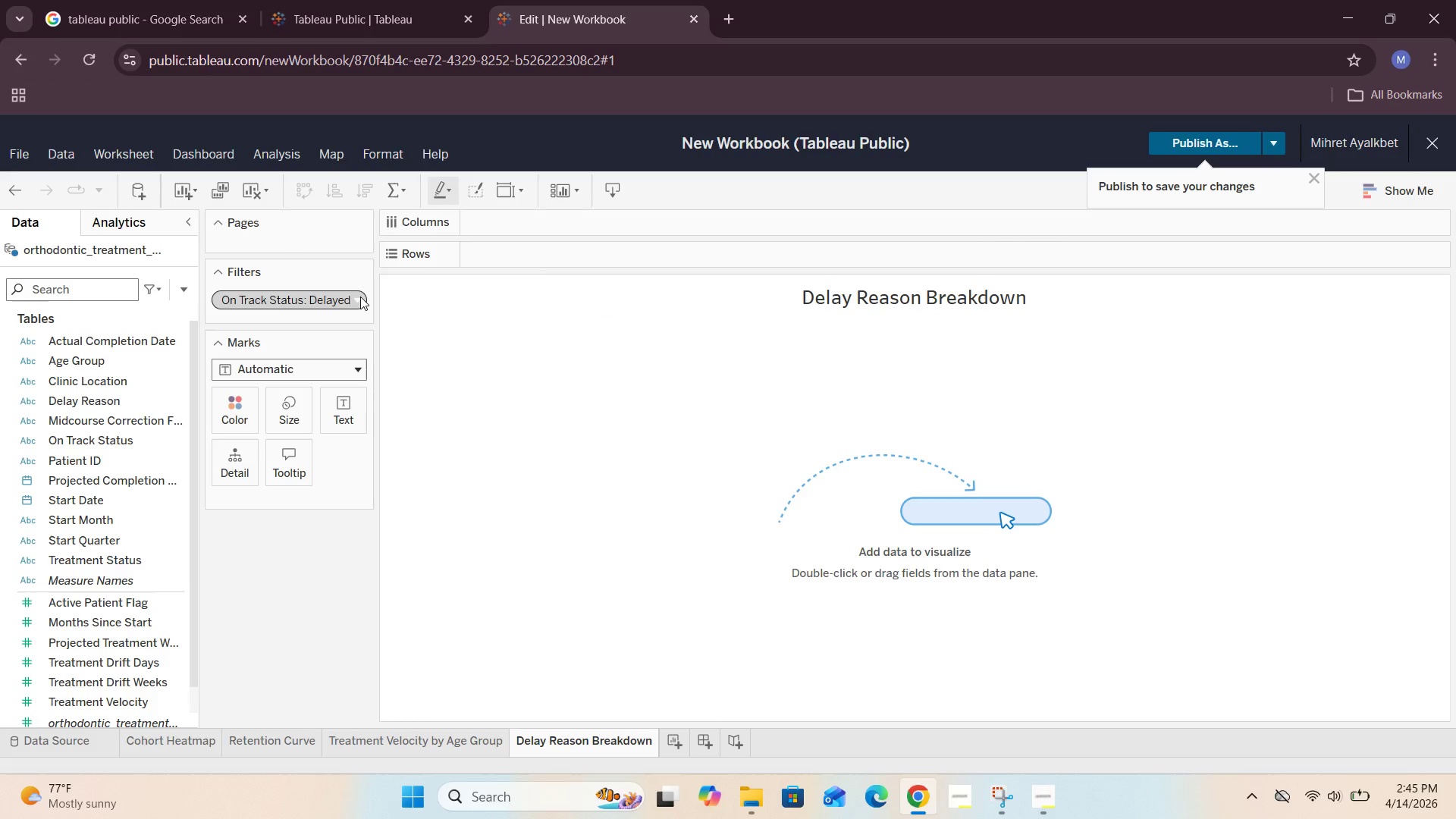 
right_click([336, 298])
 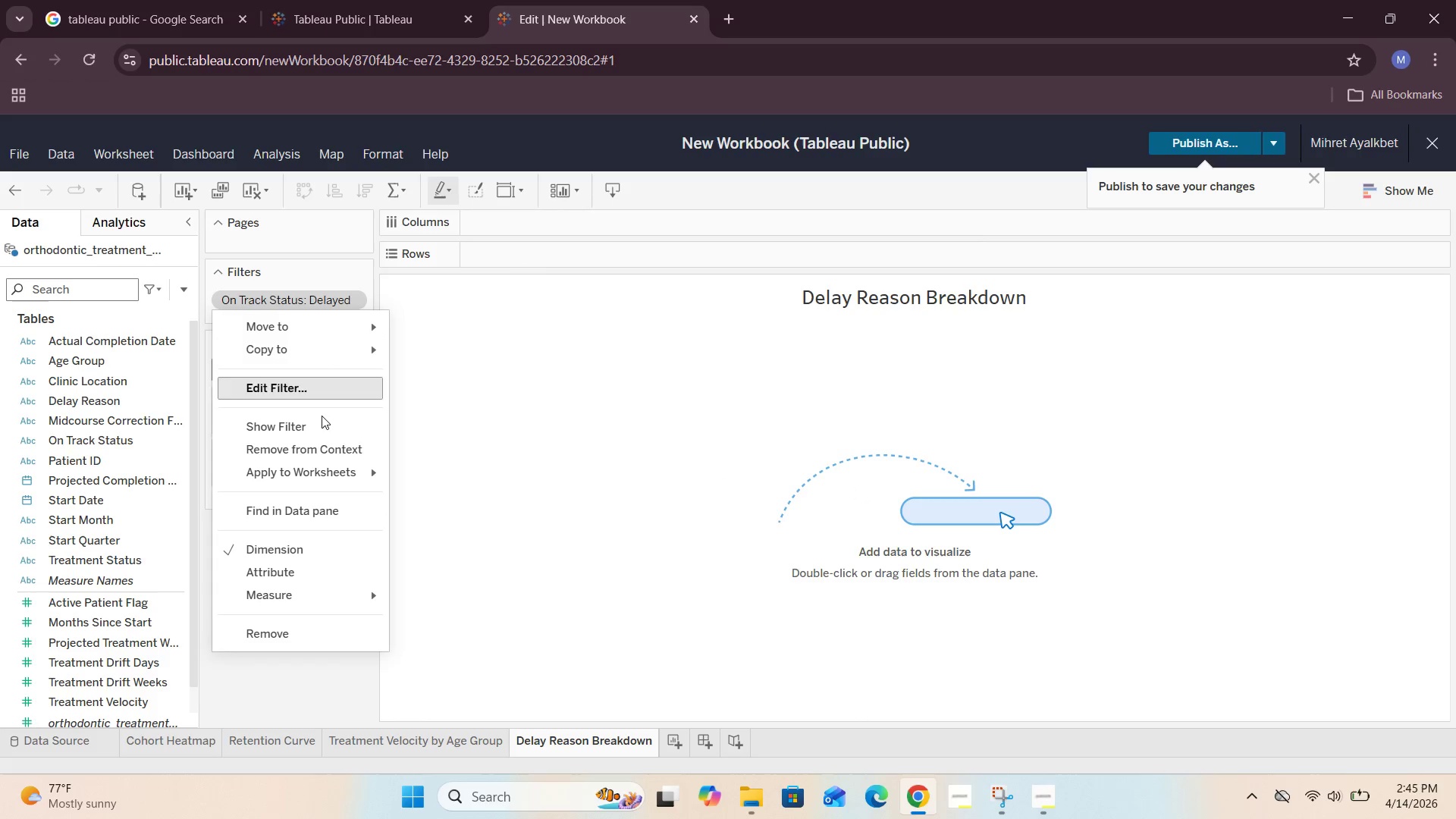 
left_click([319, 447])
 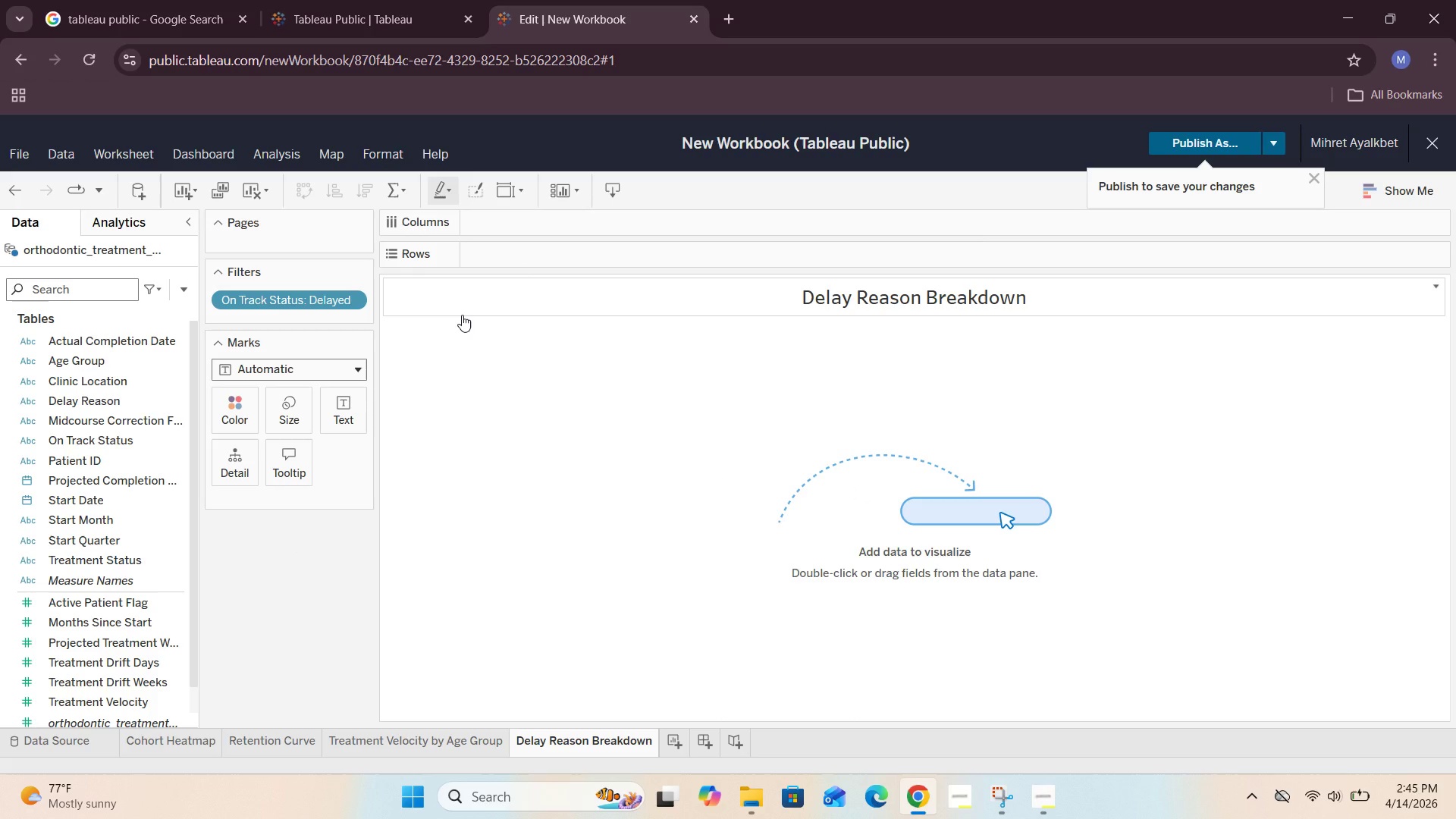 
wait(8.45)
 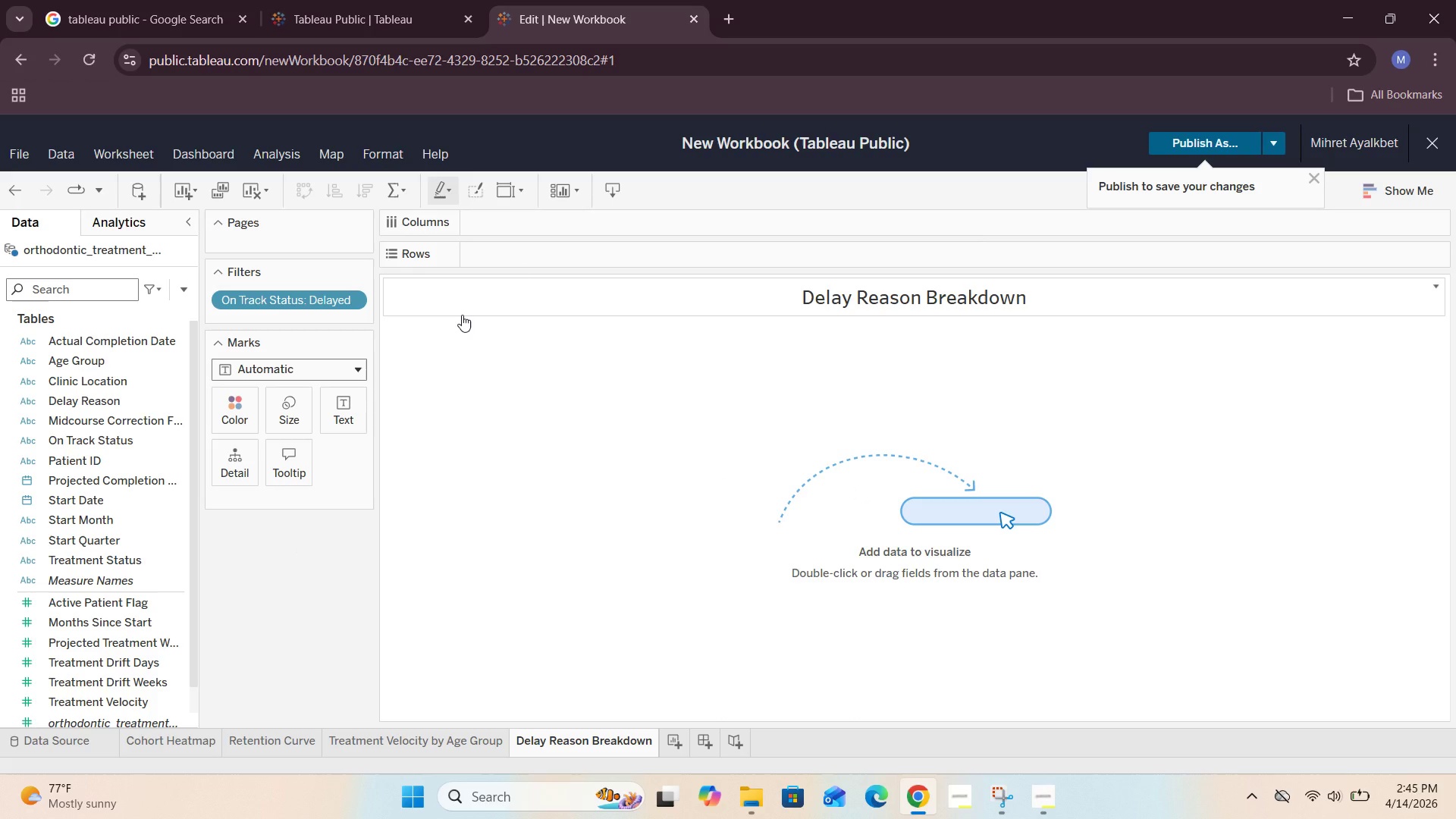 
mouse_move([114, 475])
 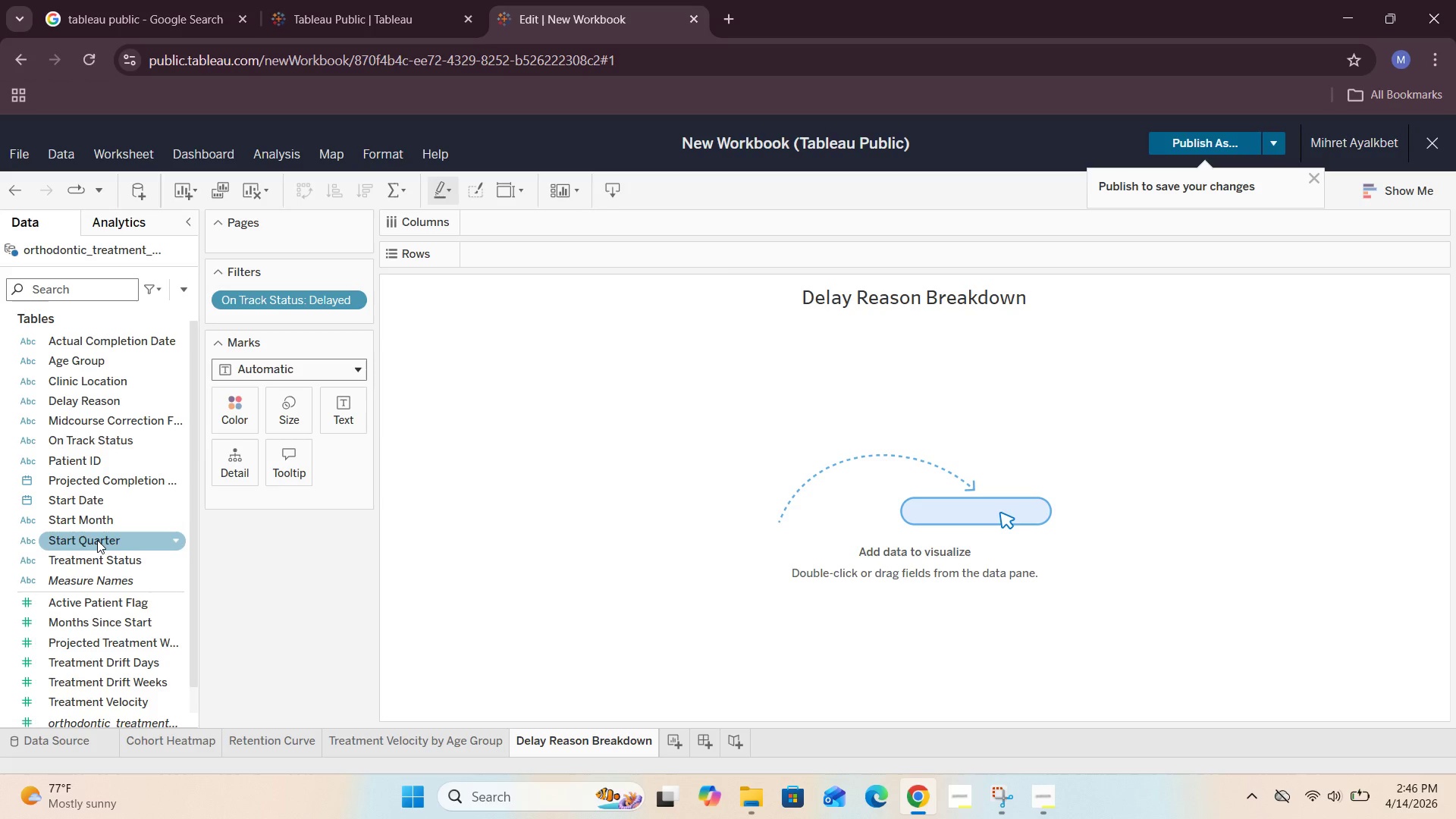 
scroll: coordinate [97, 540], scroll_direction: down, amount: 3.0
 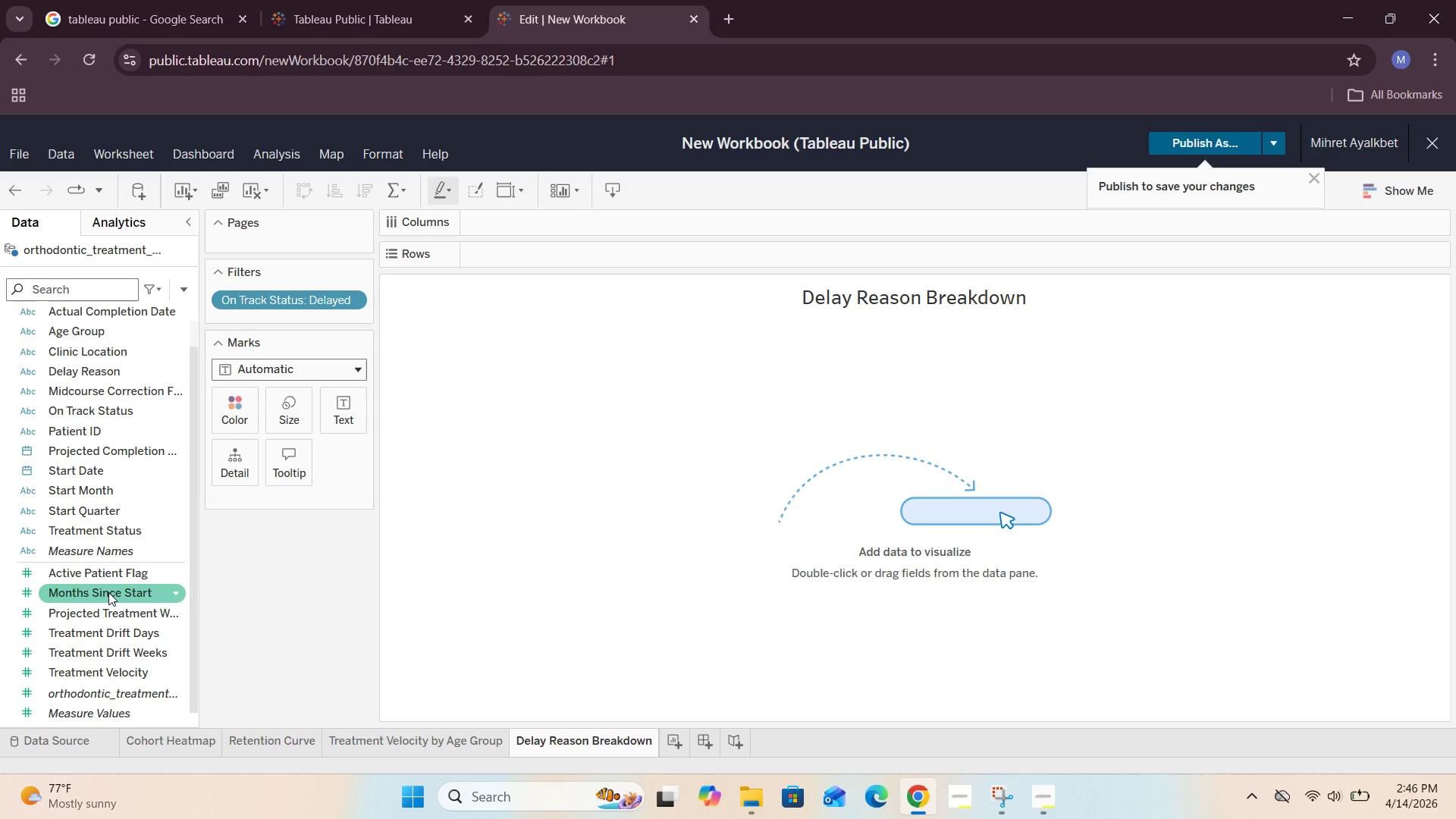 
scroll: coordinate [79, 417], scroll_direction: up, amount: 4.0
 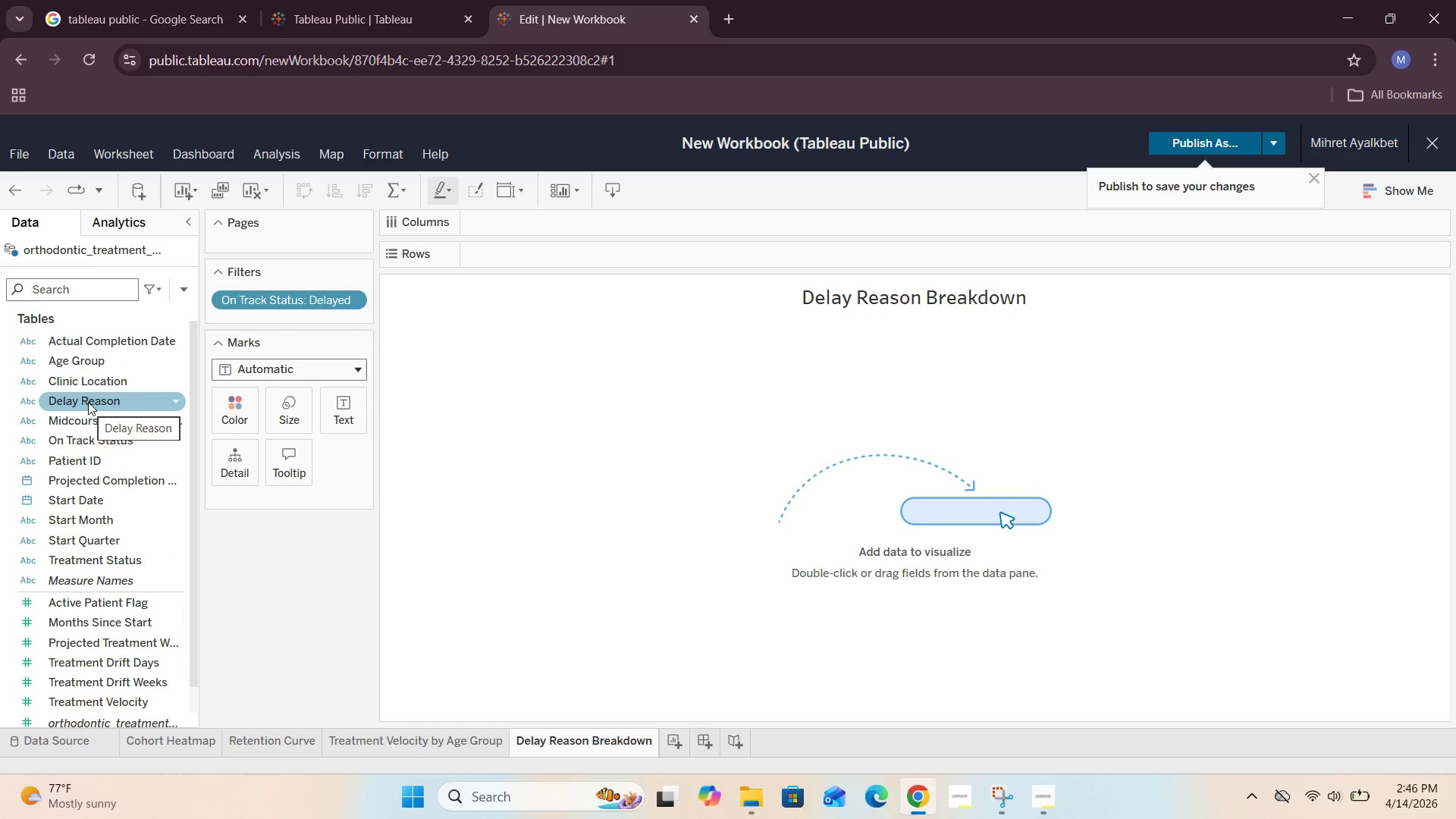 
left_click_drag(start_coordinate=[88, 402], to_coordinate=[518, 287])
 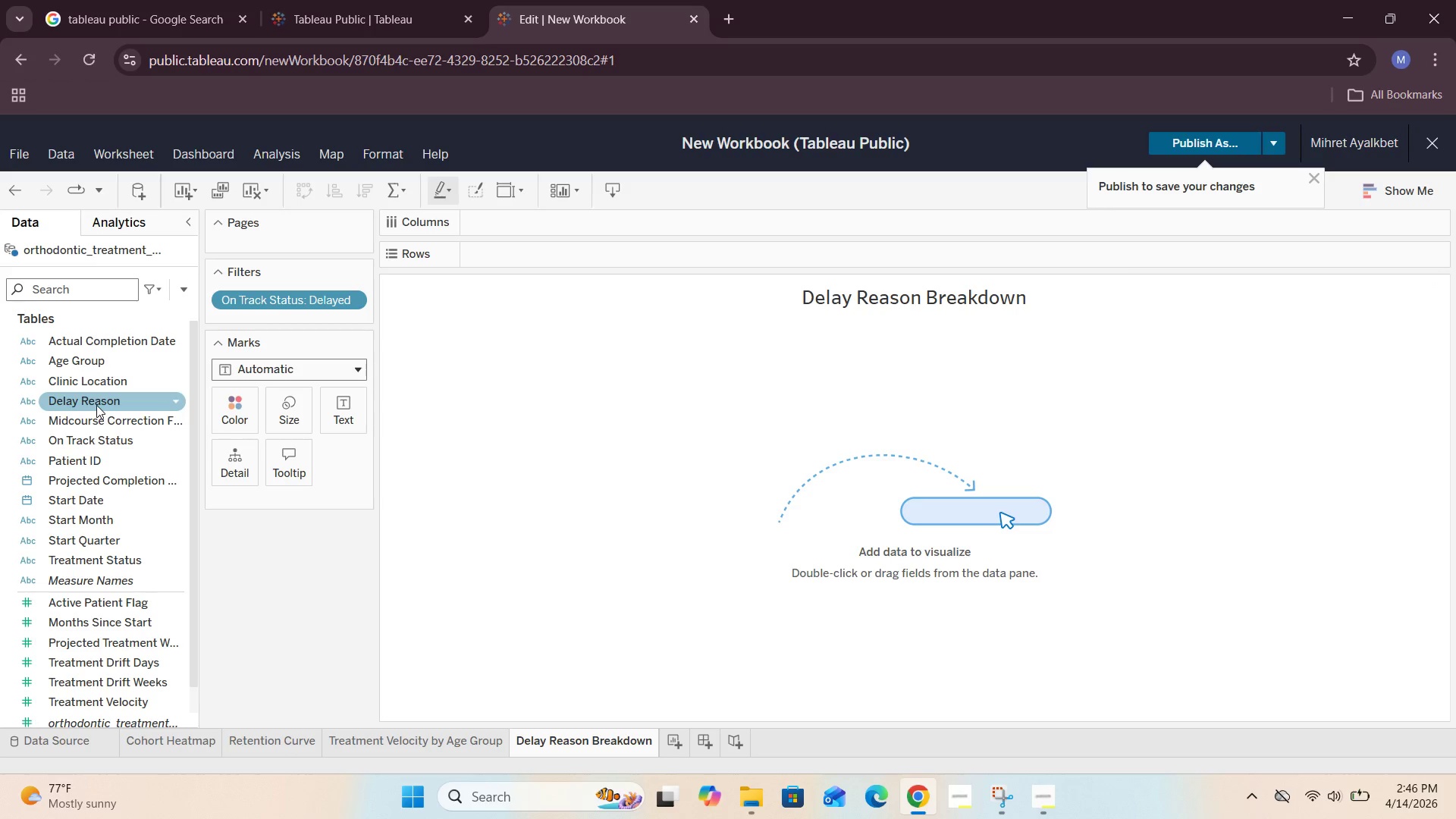 
left_click_drag(start_coordinate=[92, 400], to_coordinate=[536, 256])
 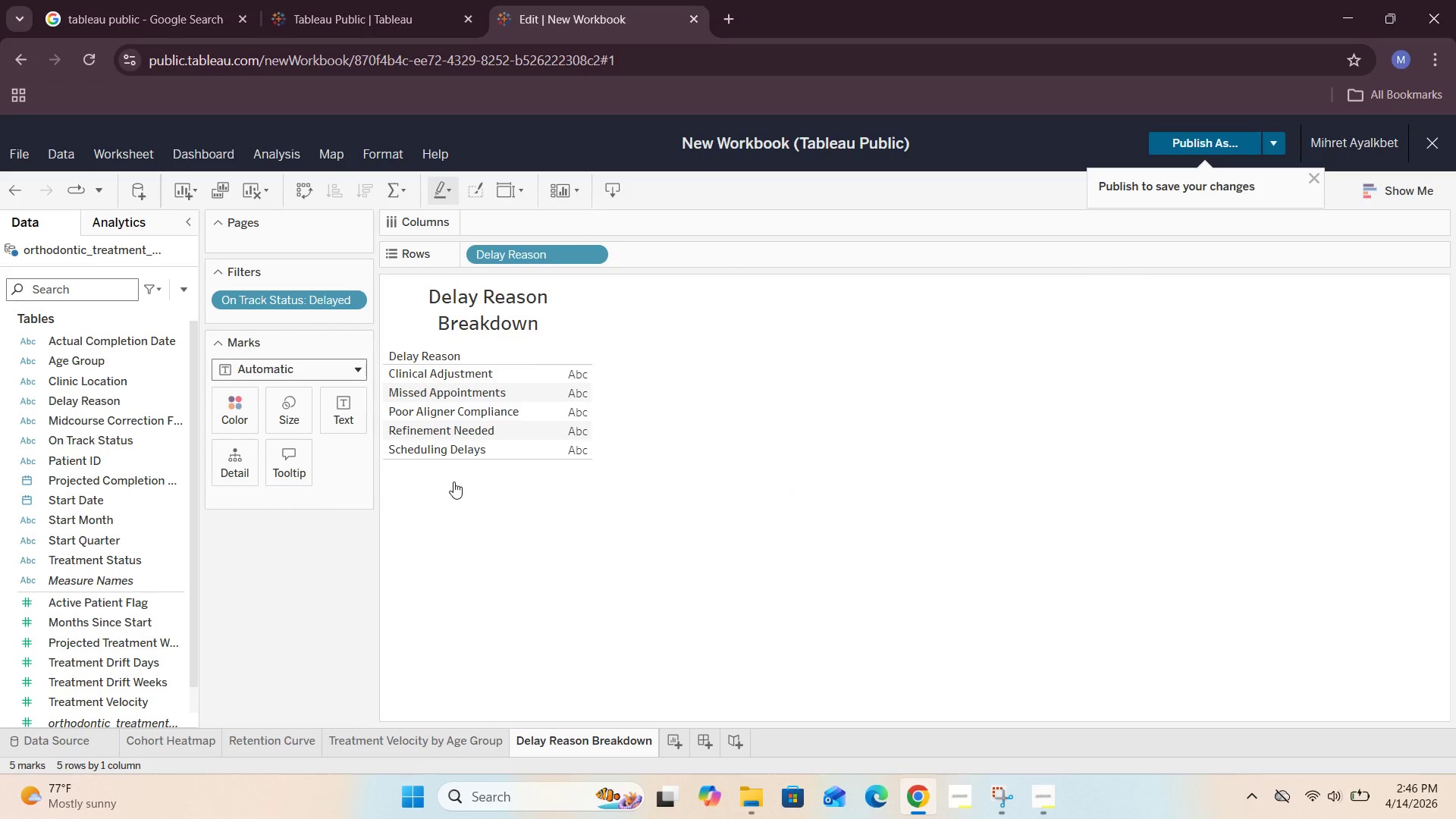 
wait(5.08)
 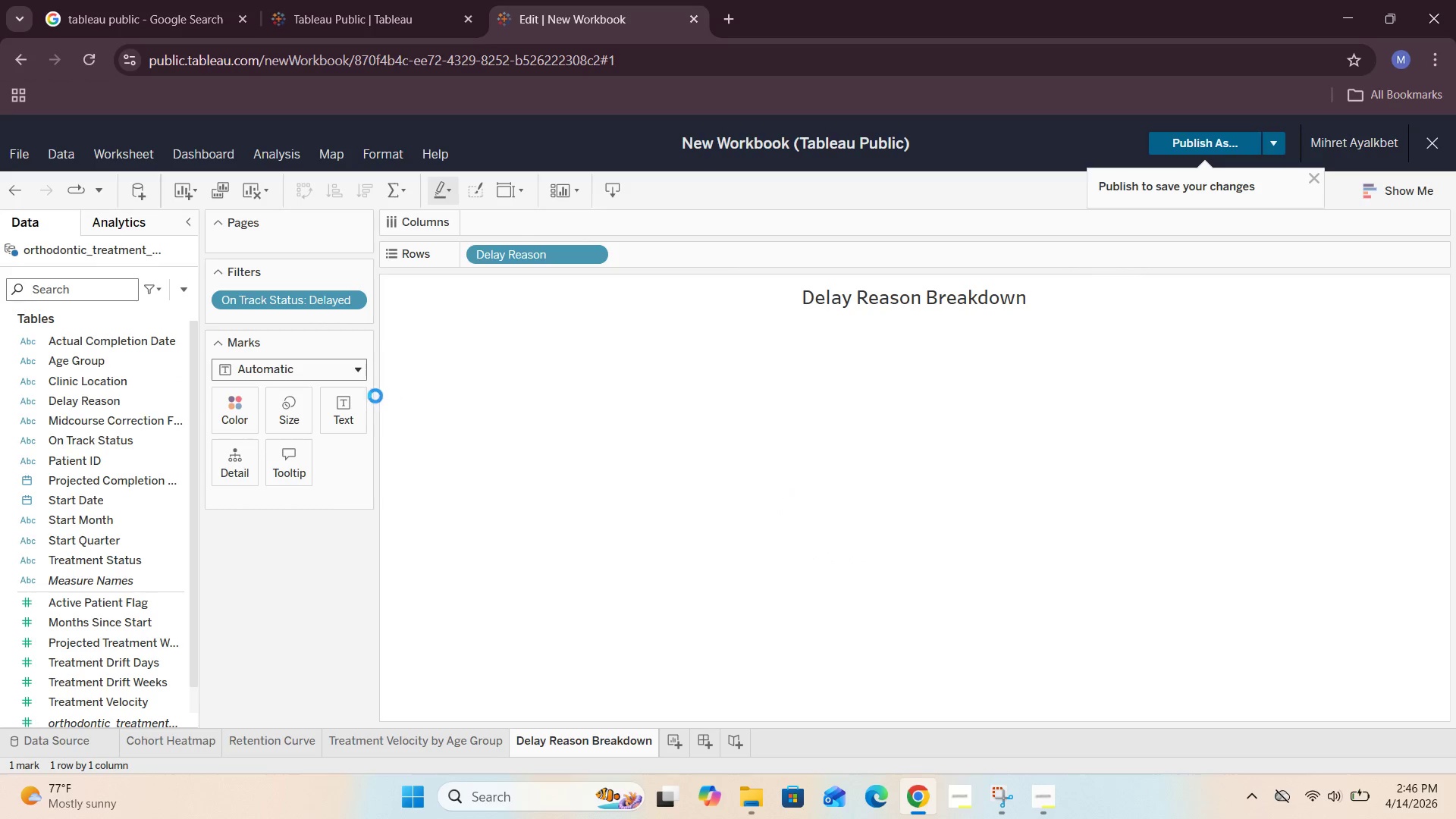 
left_click_drag(start_coordinate=[111, 457], to_coordinate=[537, 224])
 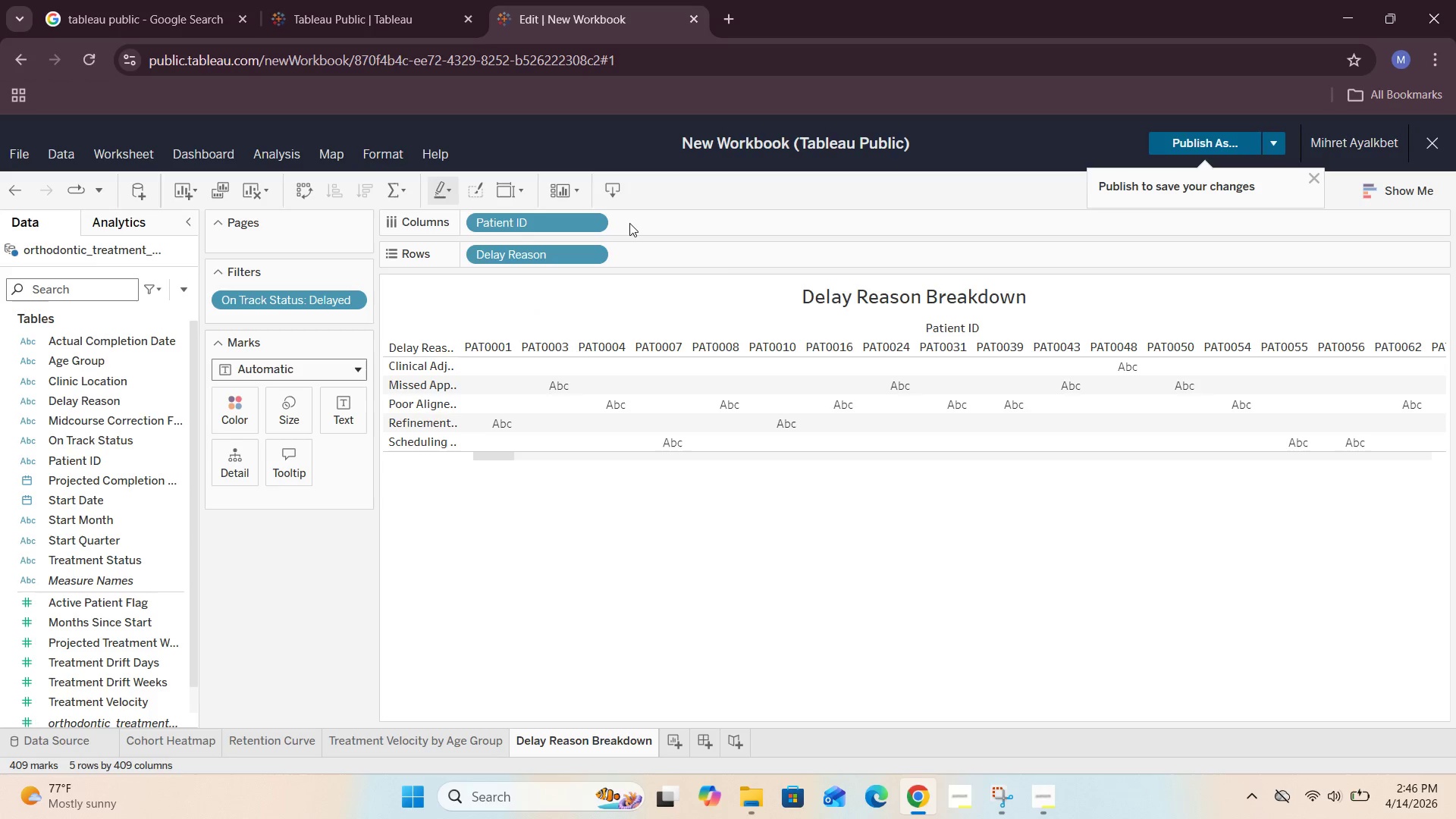 
left_click([595, 221])
 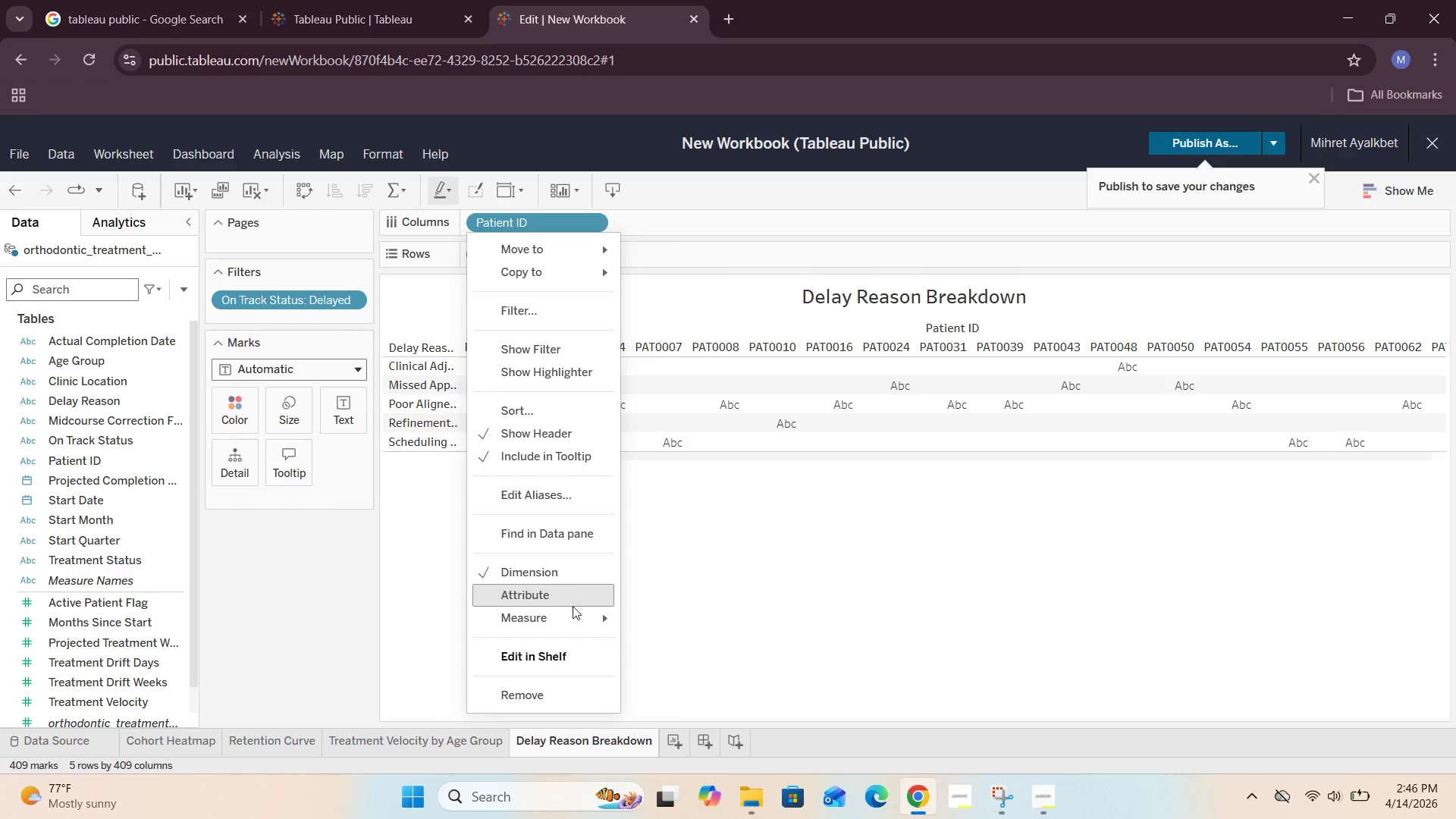 
wait(6.0)
 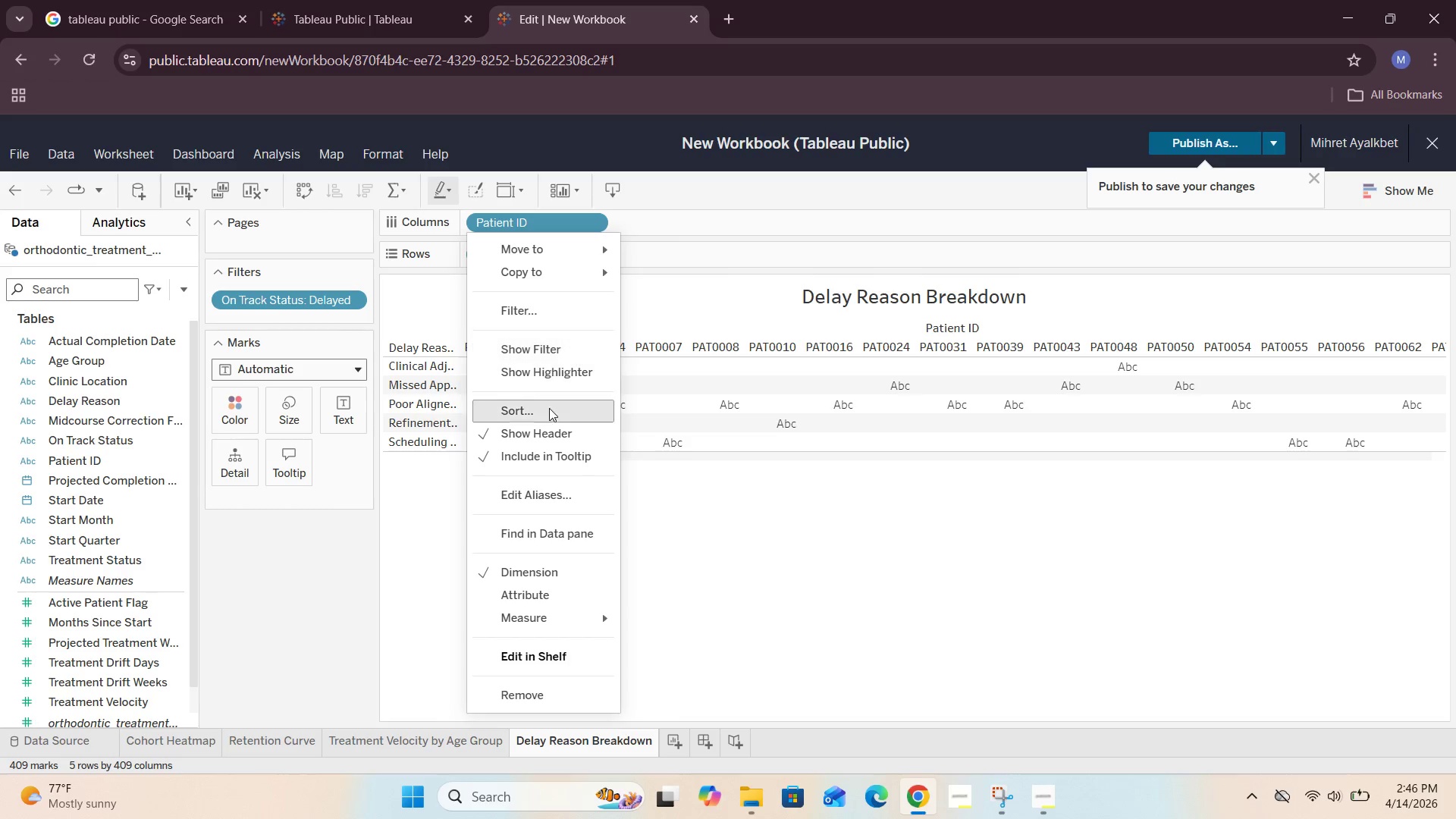 
left_click([651, 691])
 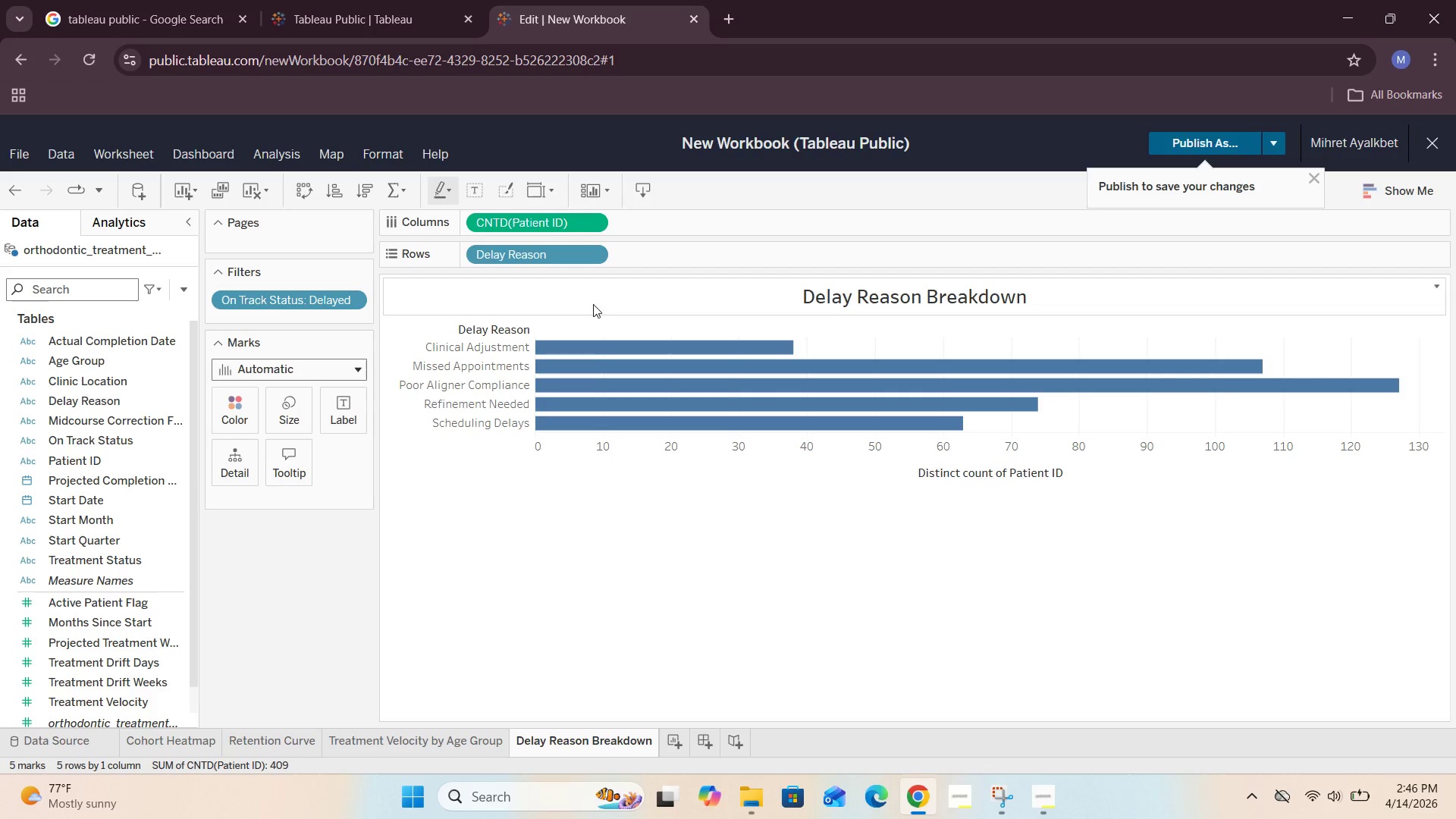 
wait(7.39)
 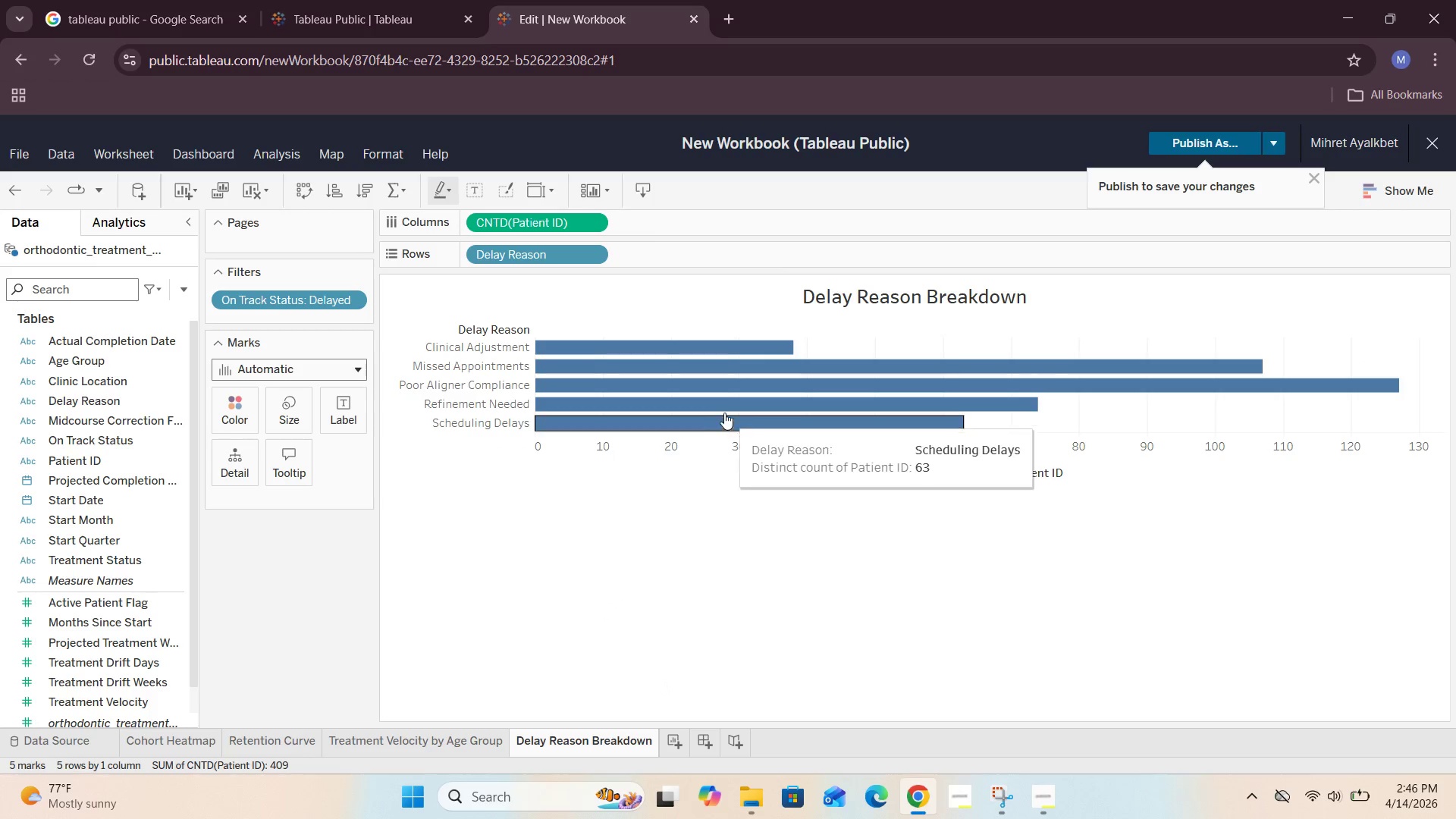 
left_click([595, 227])
 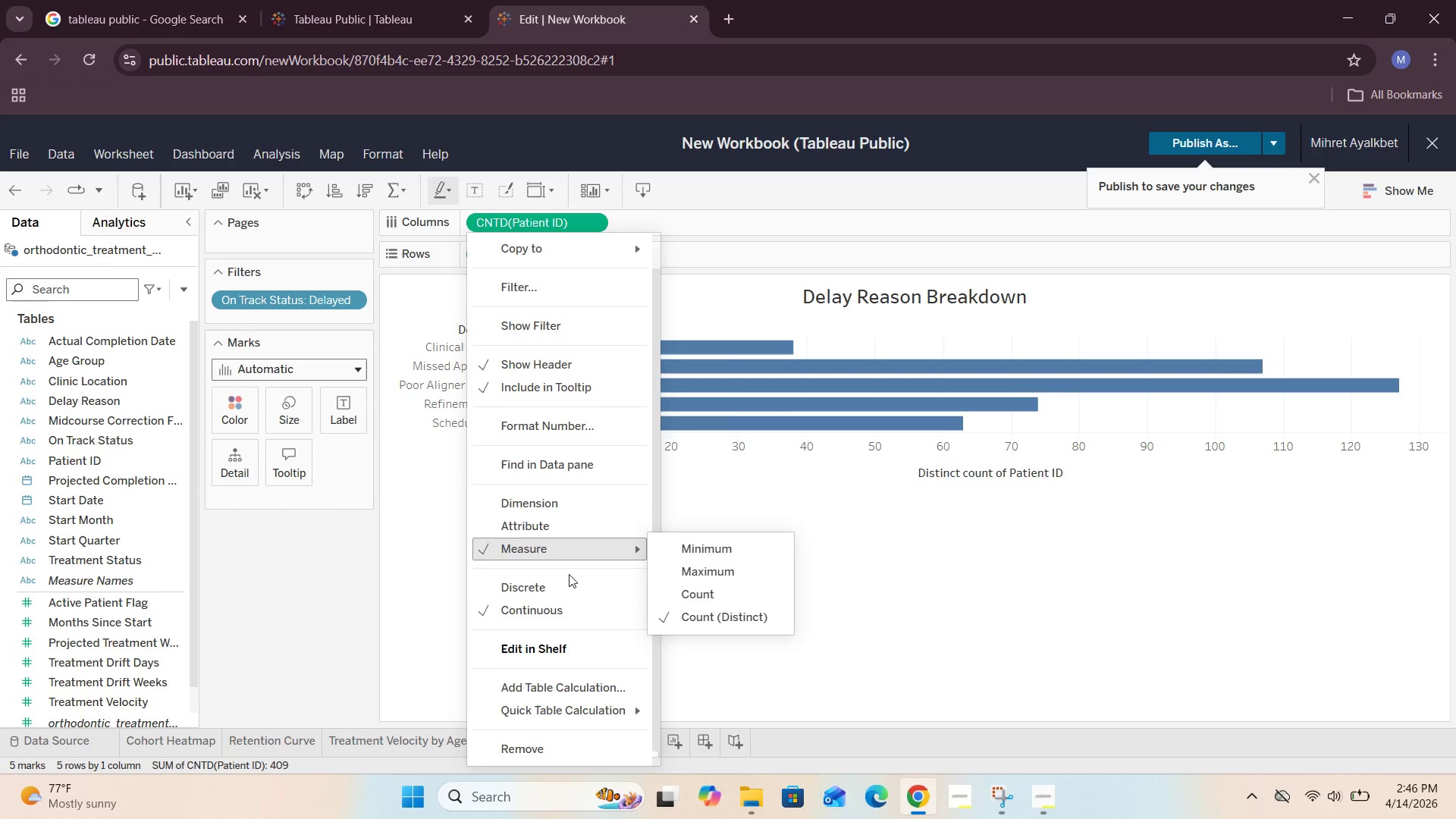 
mouse_move([641, 539])
 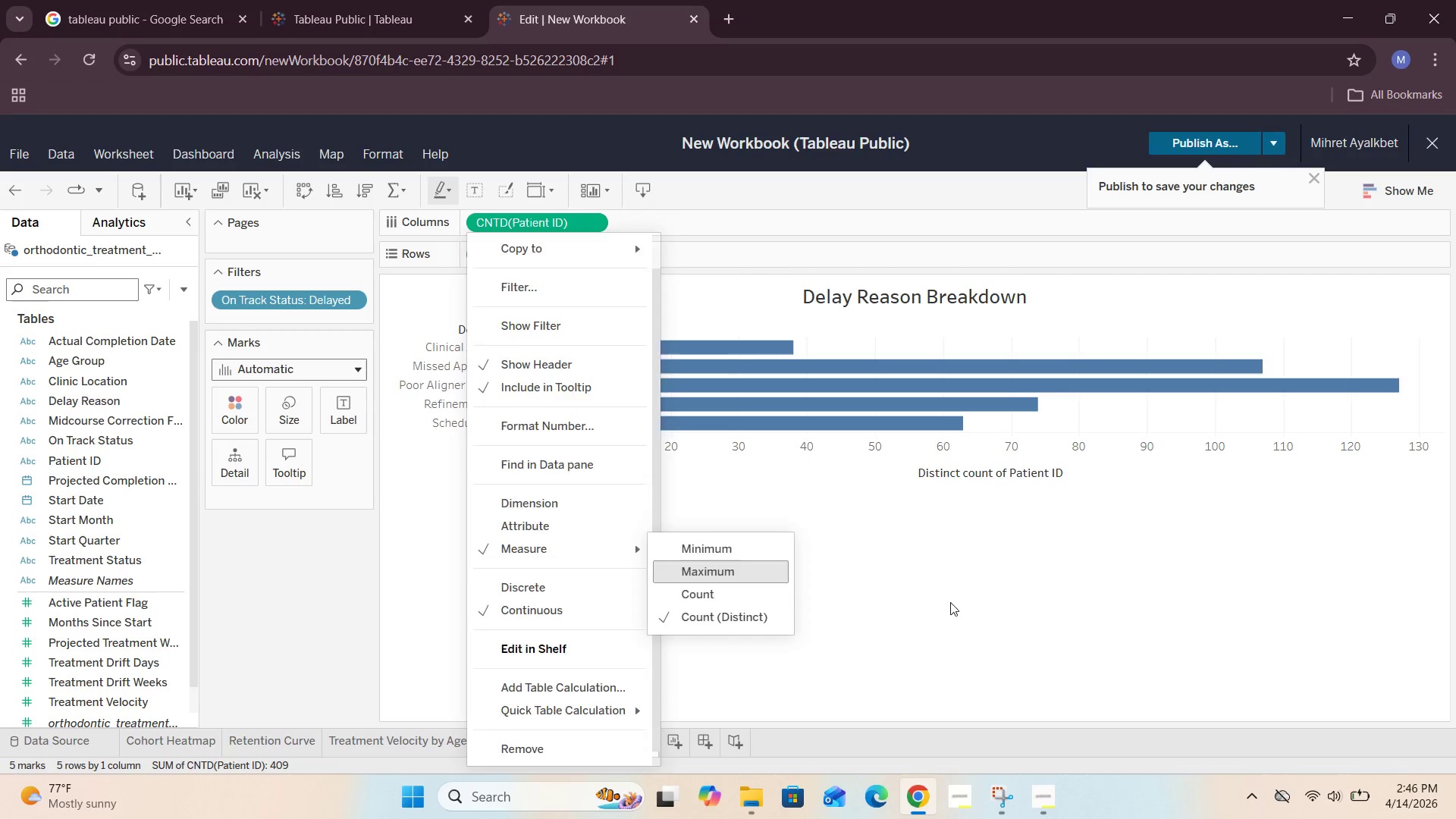 
left_click([950, 602])
 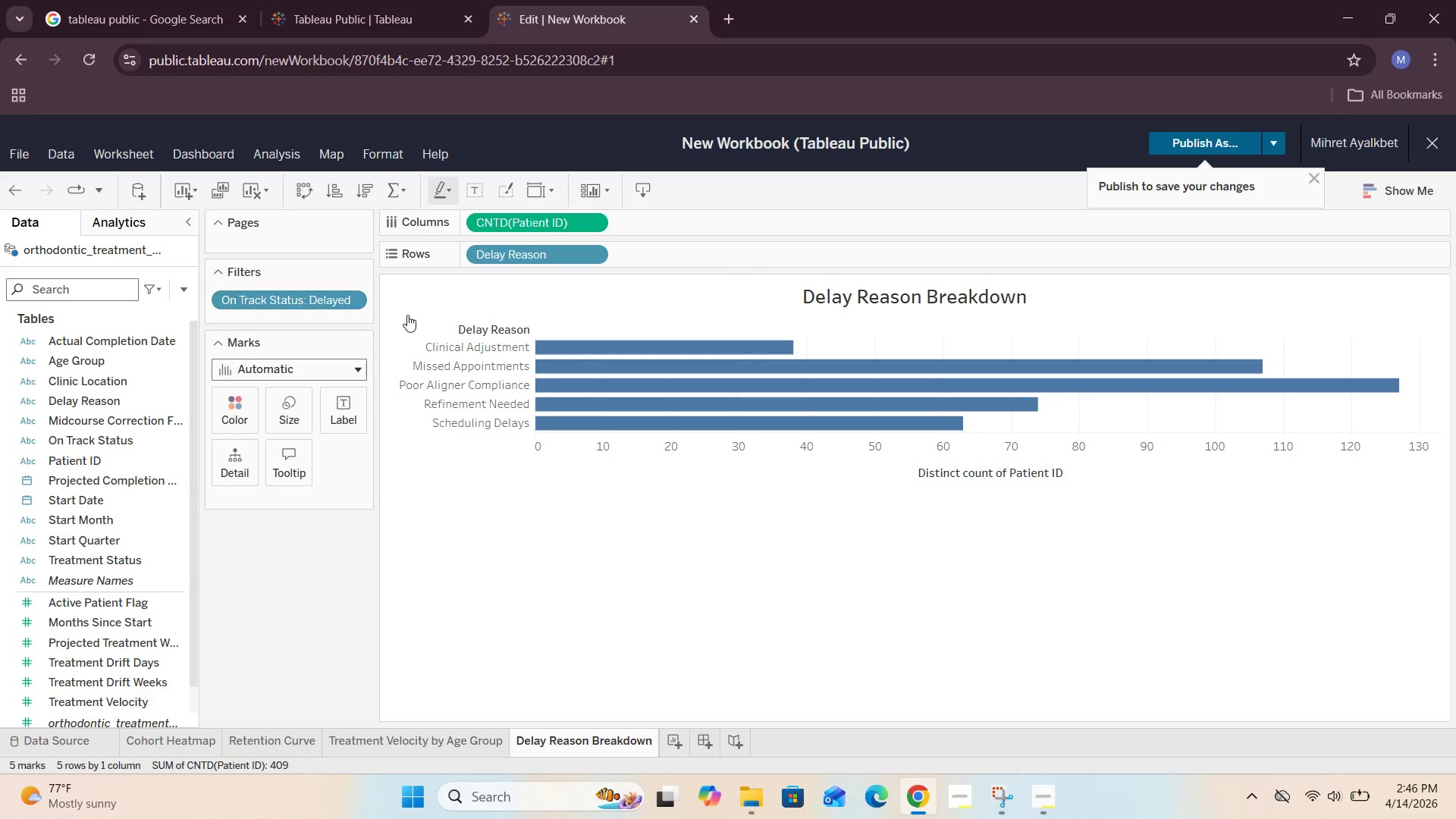 
left_click([378, 192])
 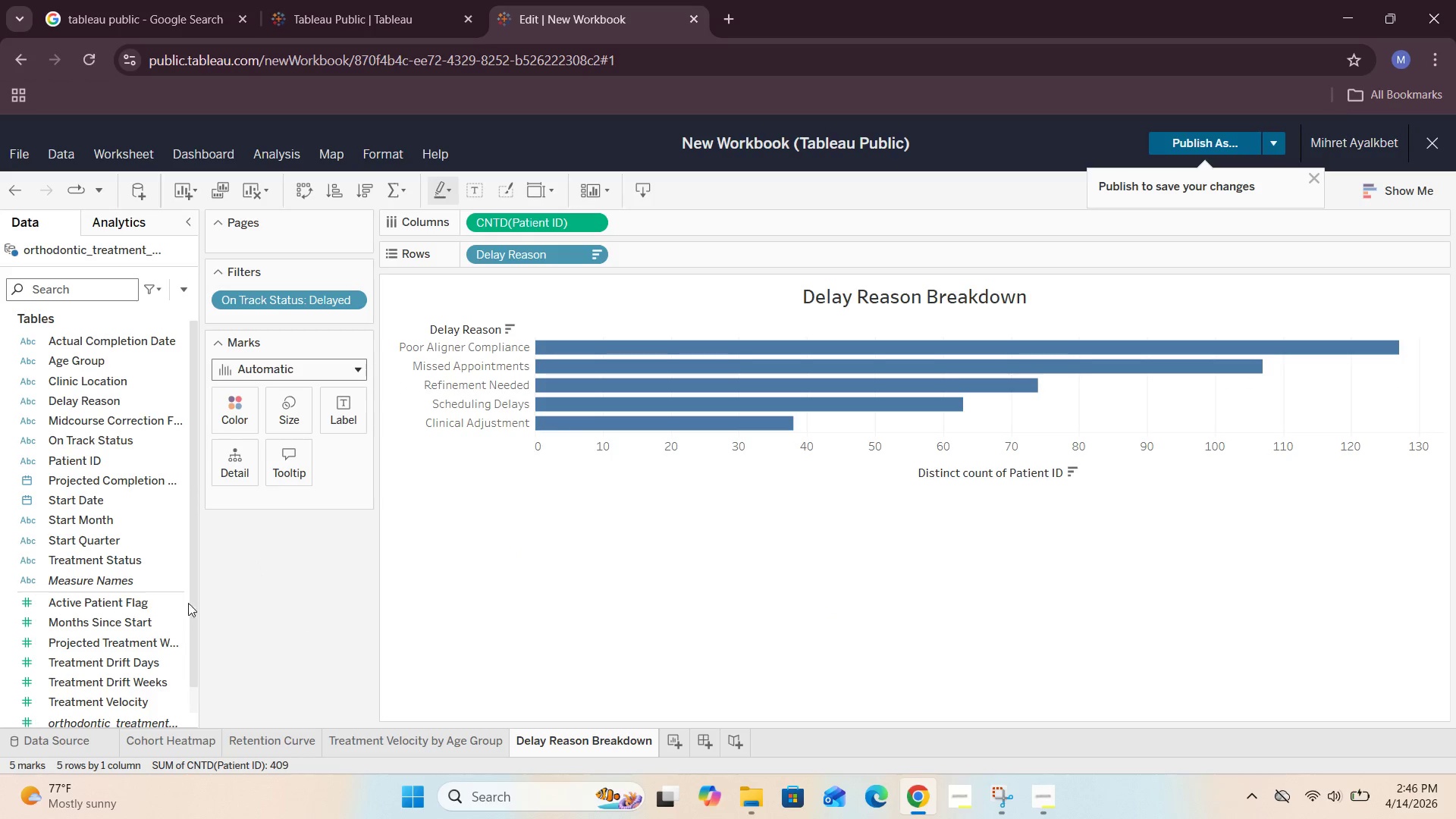 
wait(7.06)
 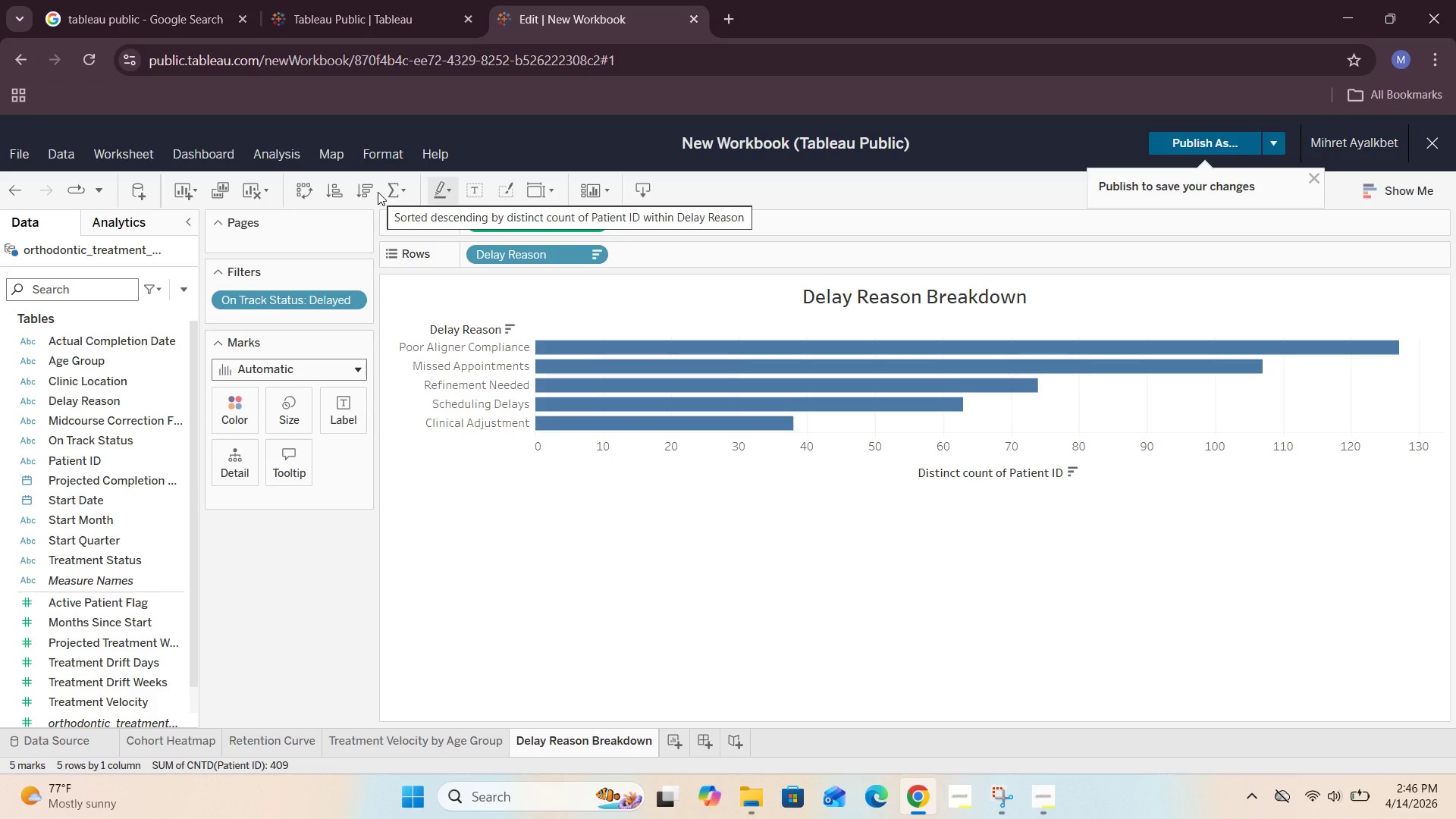 
left_click_drag(start_coordinate=[107, 462], to_coordinate=[351, 406])
 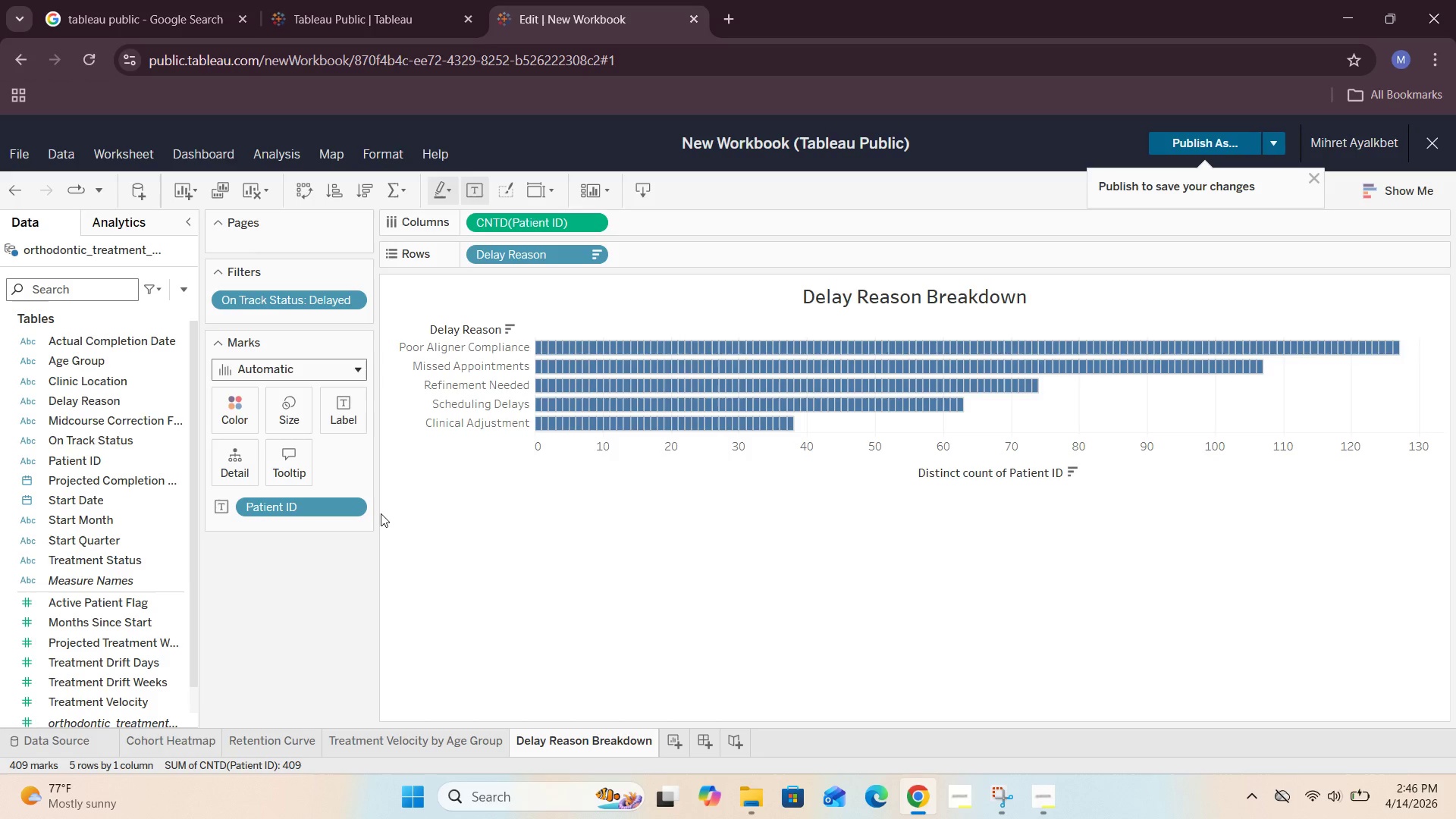 
left_click([356, 507])
 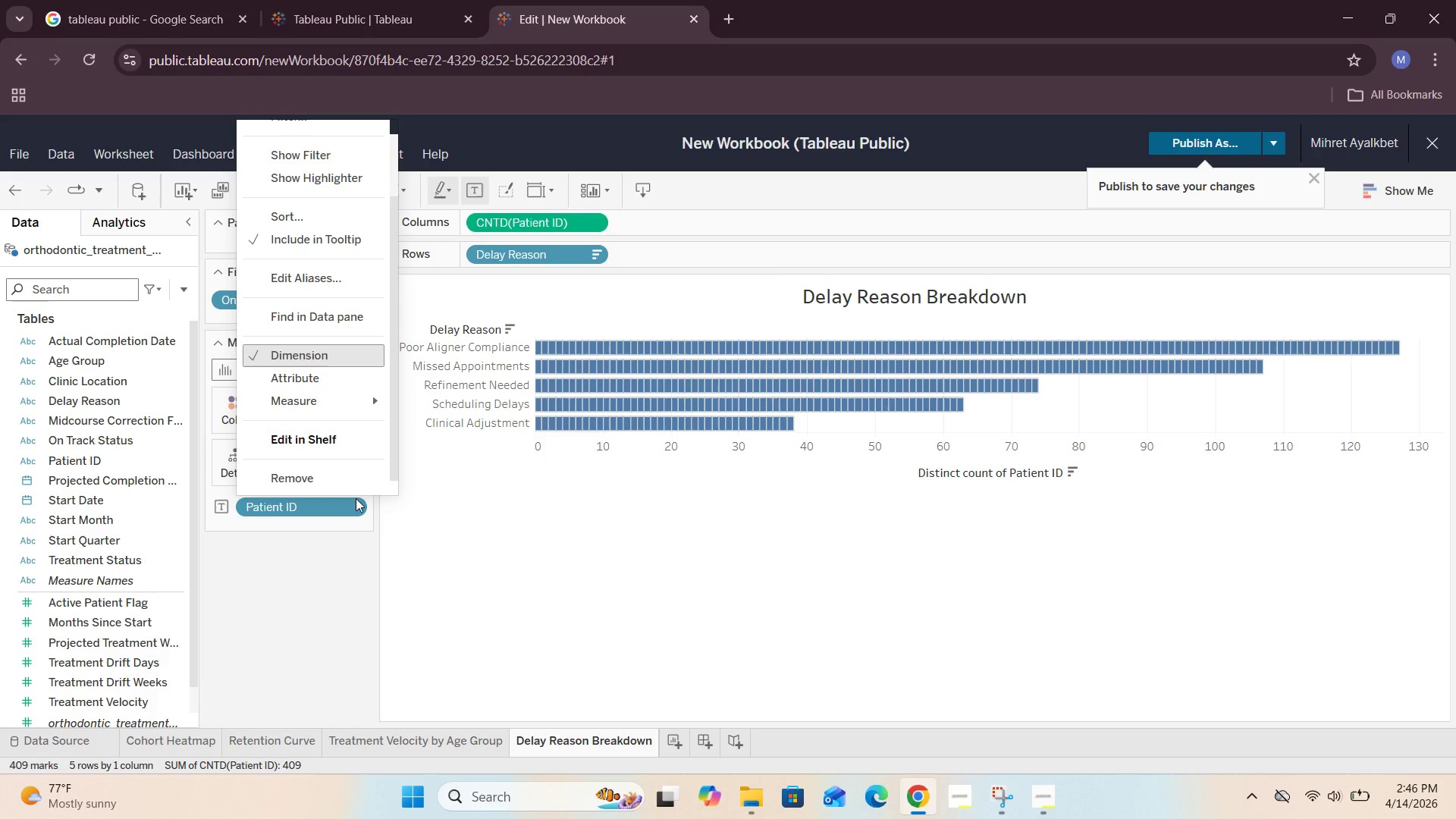 
mouse_move([376, 398])
 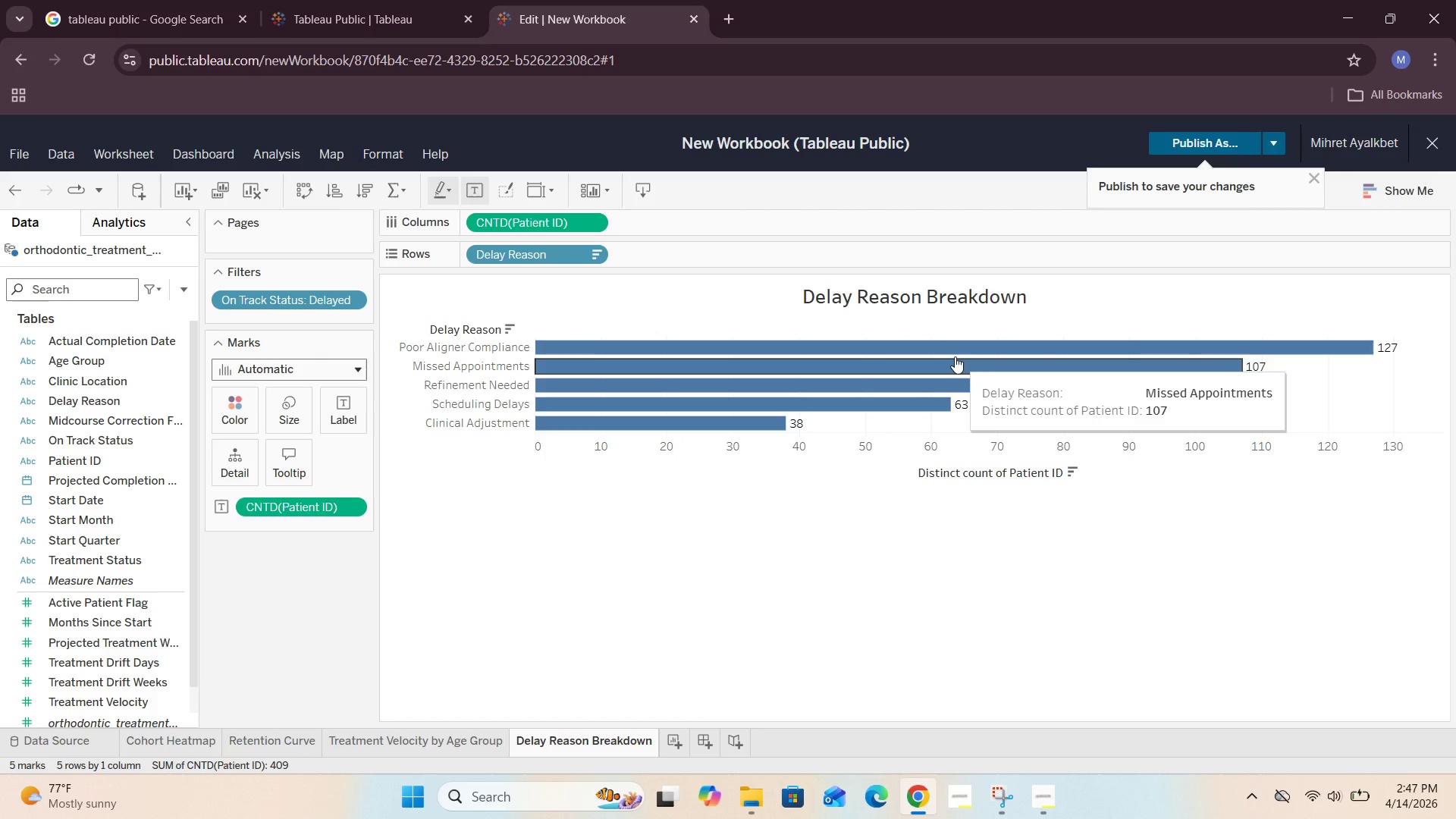 
wait(8.66)
 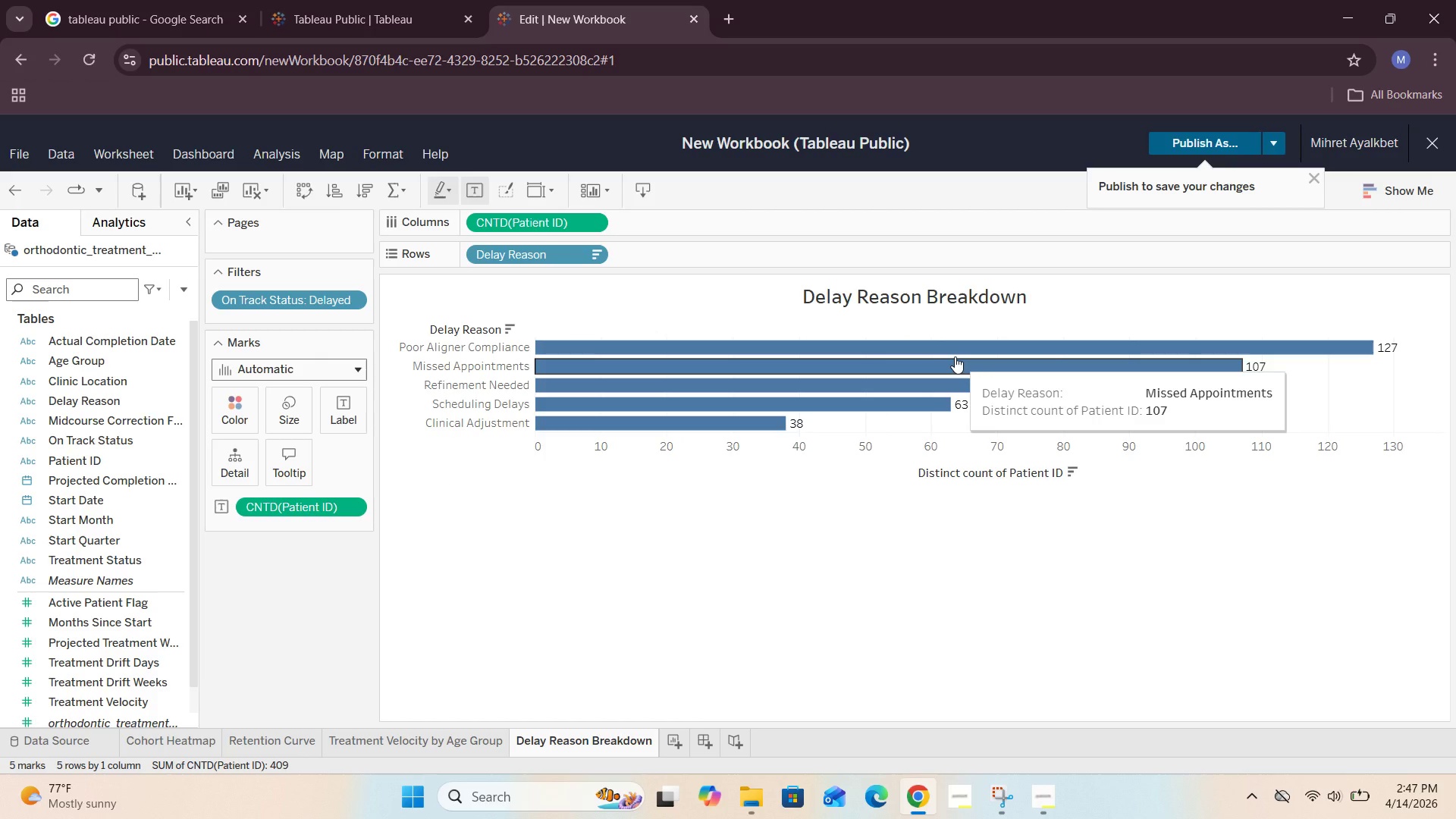 
left_click_drag(start_coordinate=[69, 405], to_coordinate=[240, 410])
 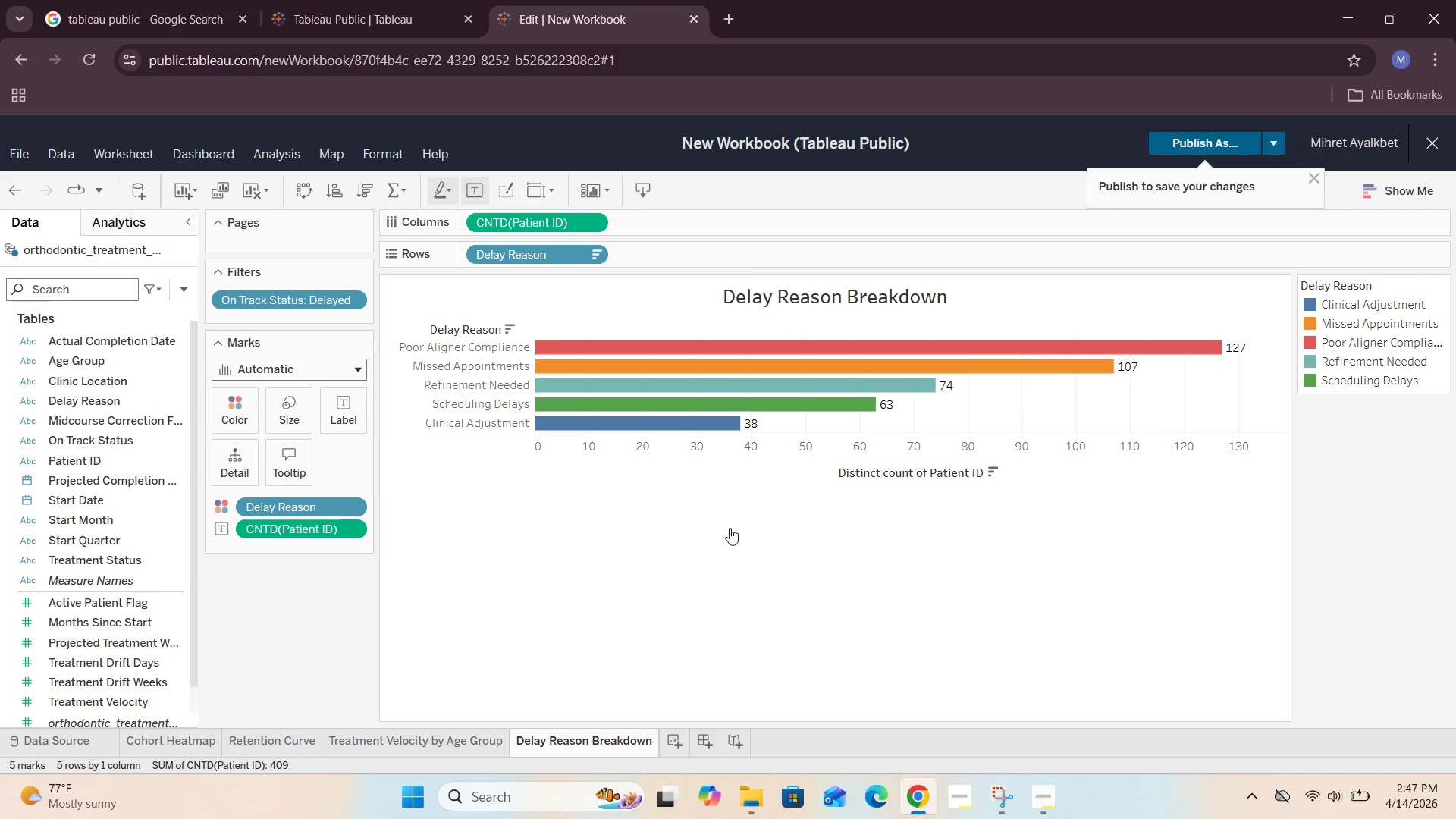 
left_click([457, 750])
 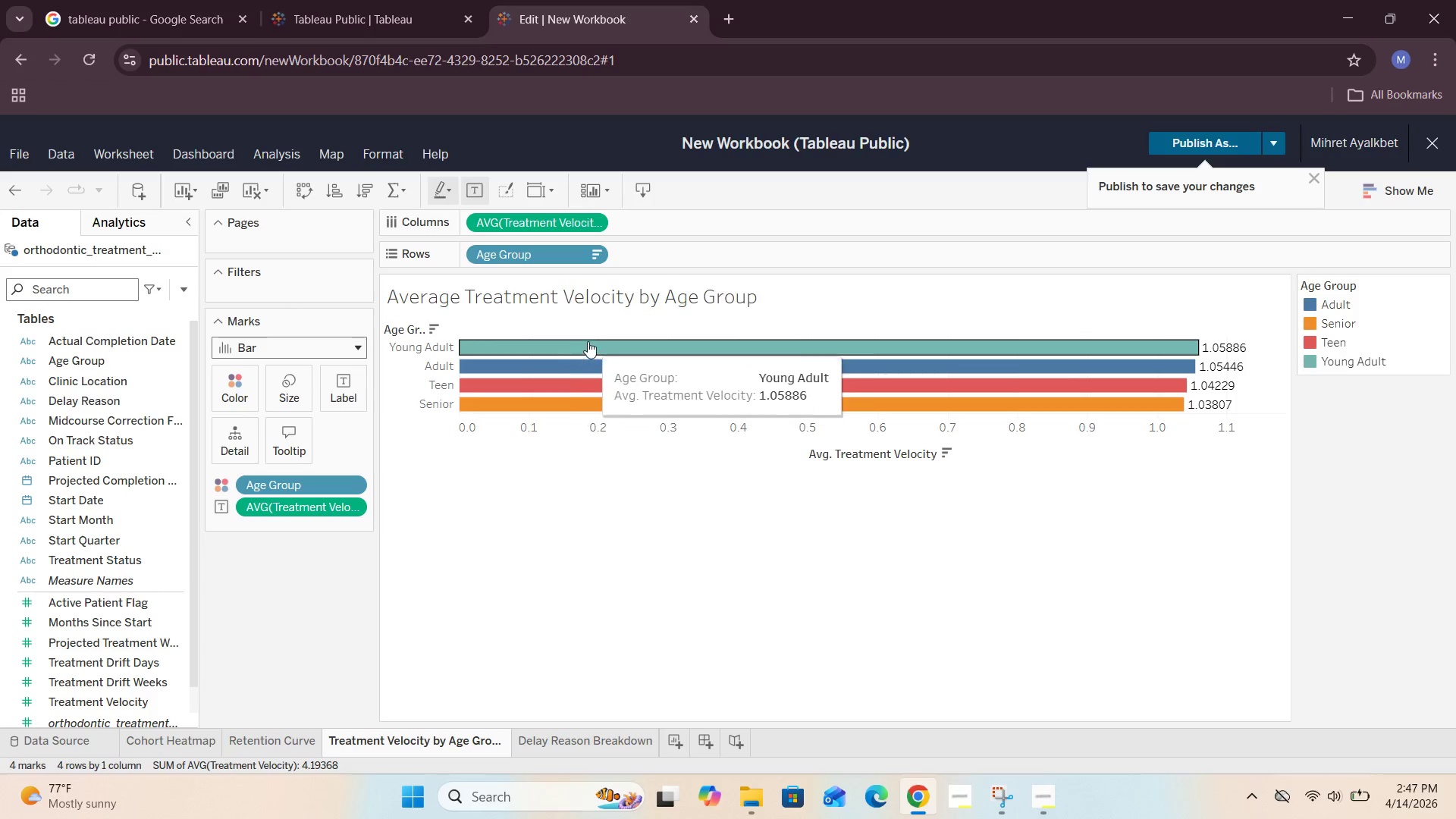 
left_click([563, 742])
 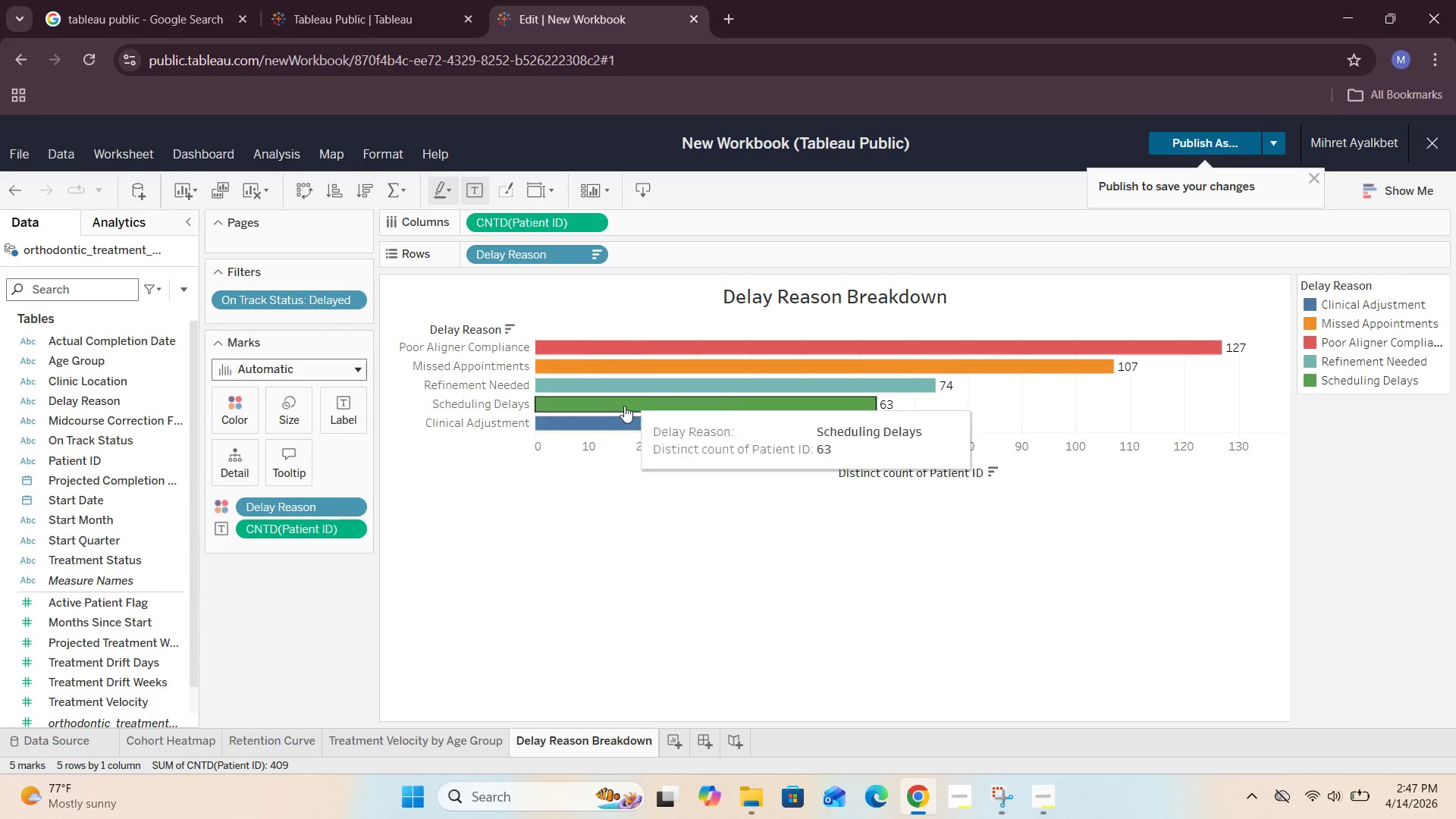 
wait(6.36)
 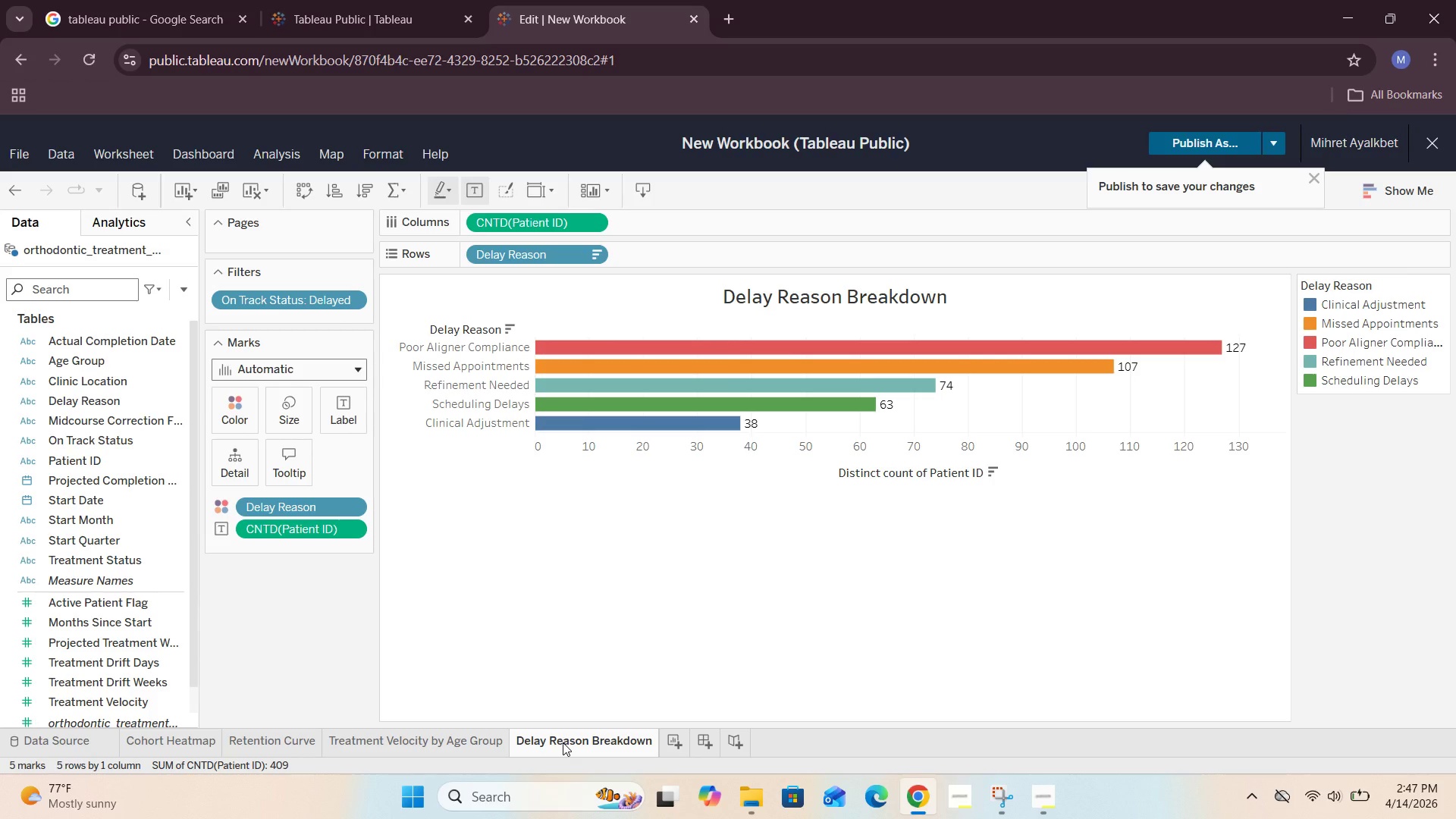 
left_click([24, 202])
 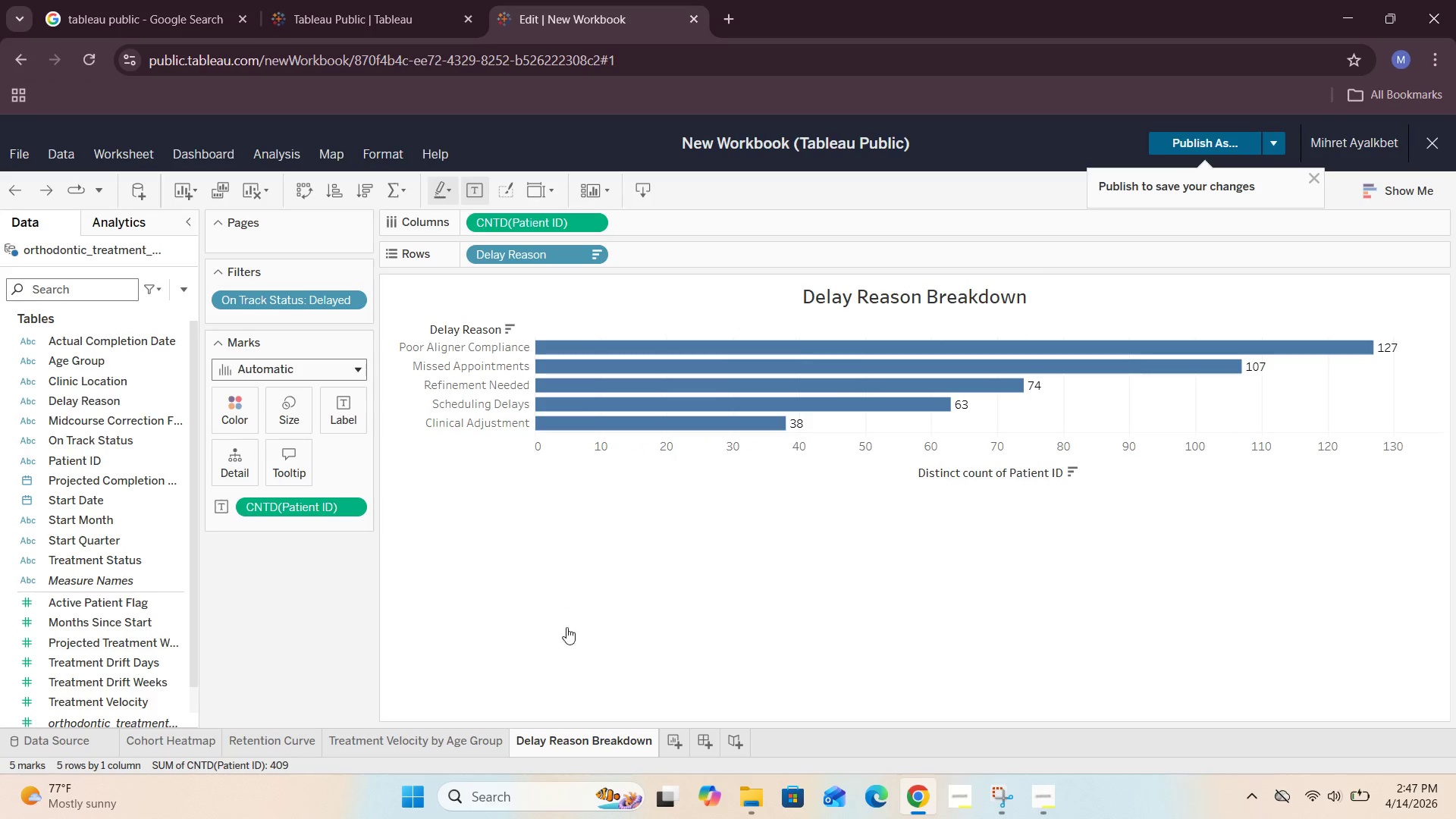 
left_click([479, 739])
 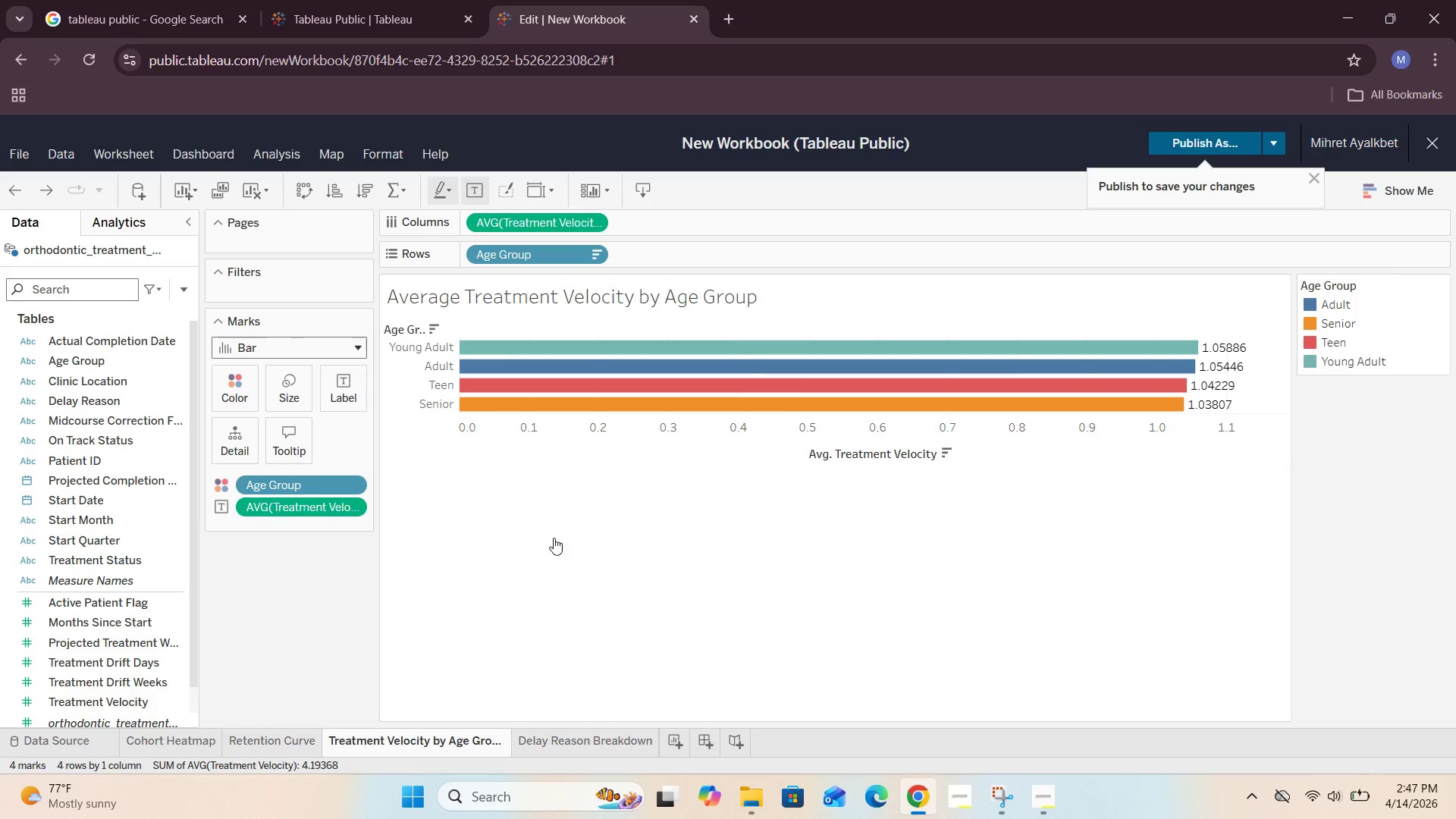 
left_click([589, 743])
 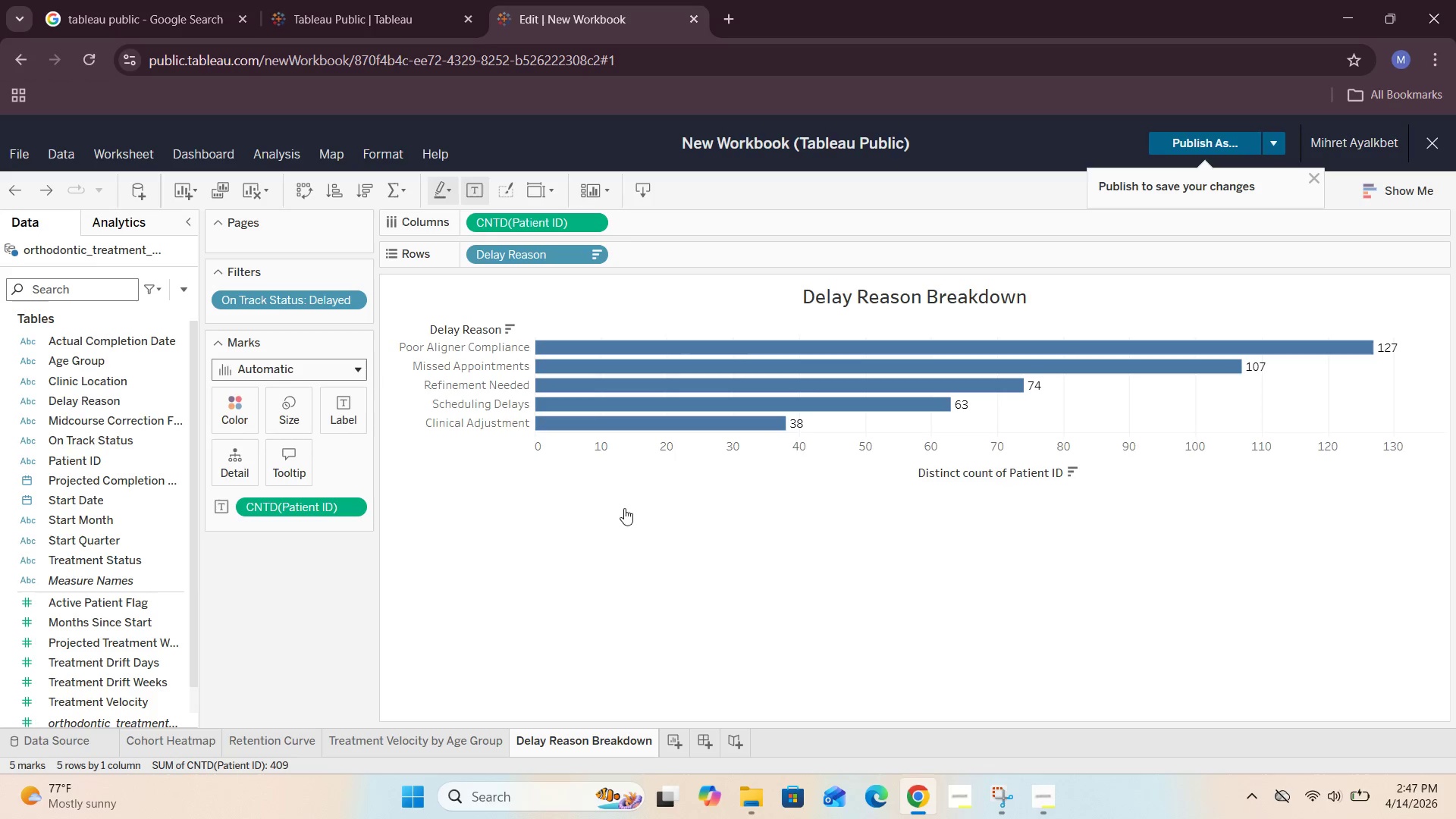 
double_click([818, 299])
 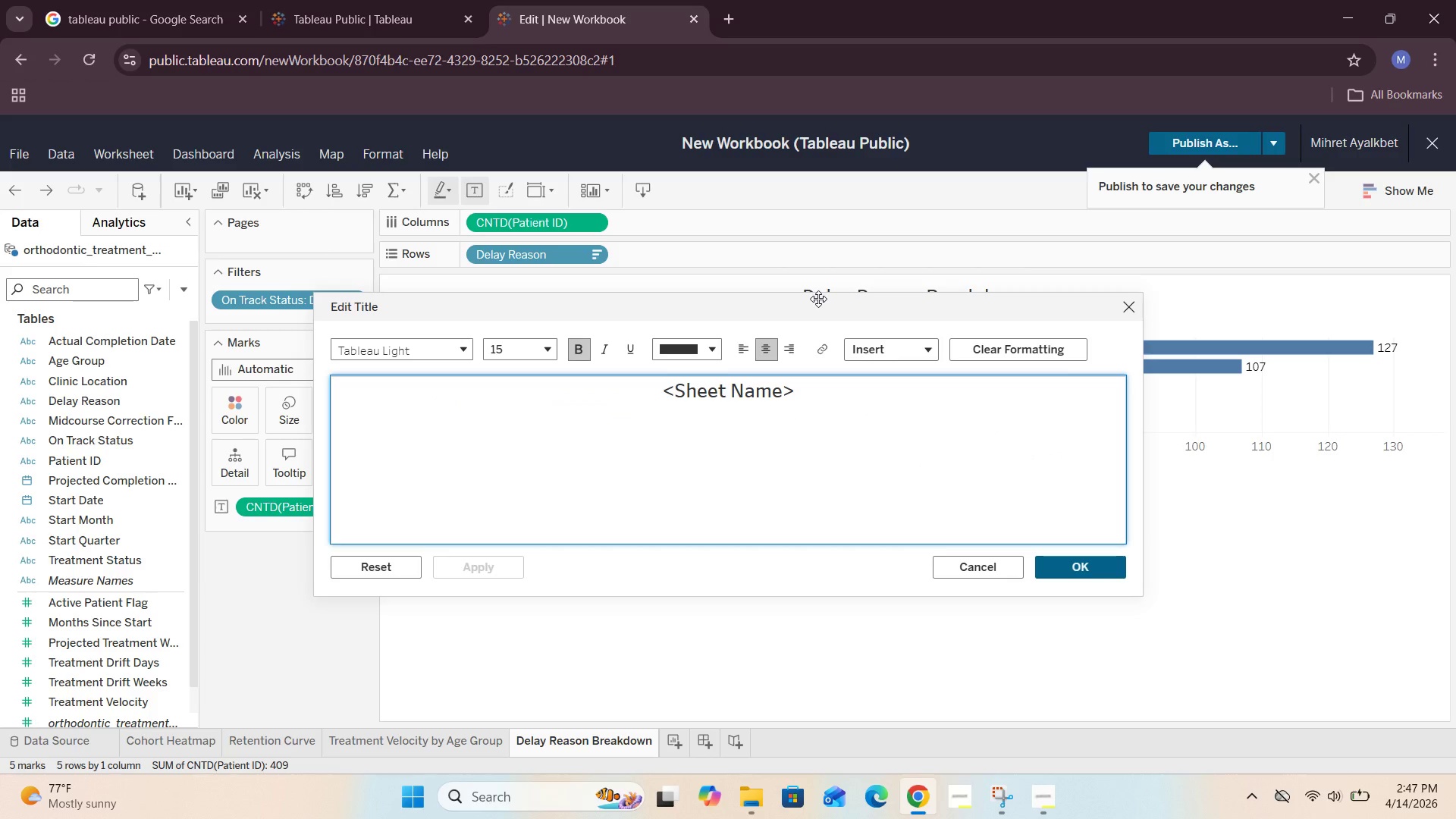 
hold_key(key=ArrowRight, duration=0.88)
 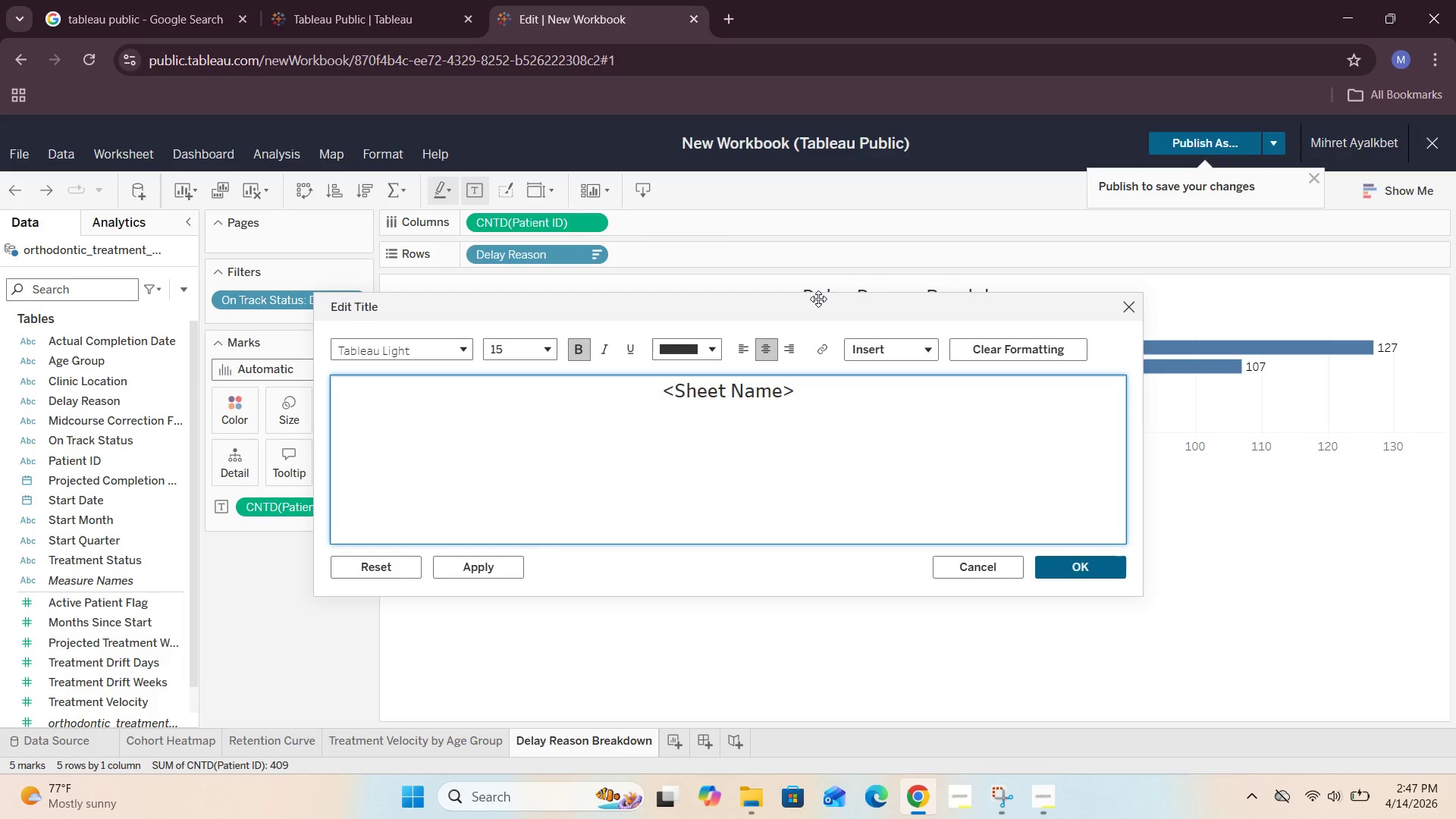 
key(Backspace)
key(Backspace)
key(Backspace)
key(Backspace)
key(Backspace)
type(Primary Delay Reasons for Delayed Cases )
 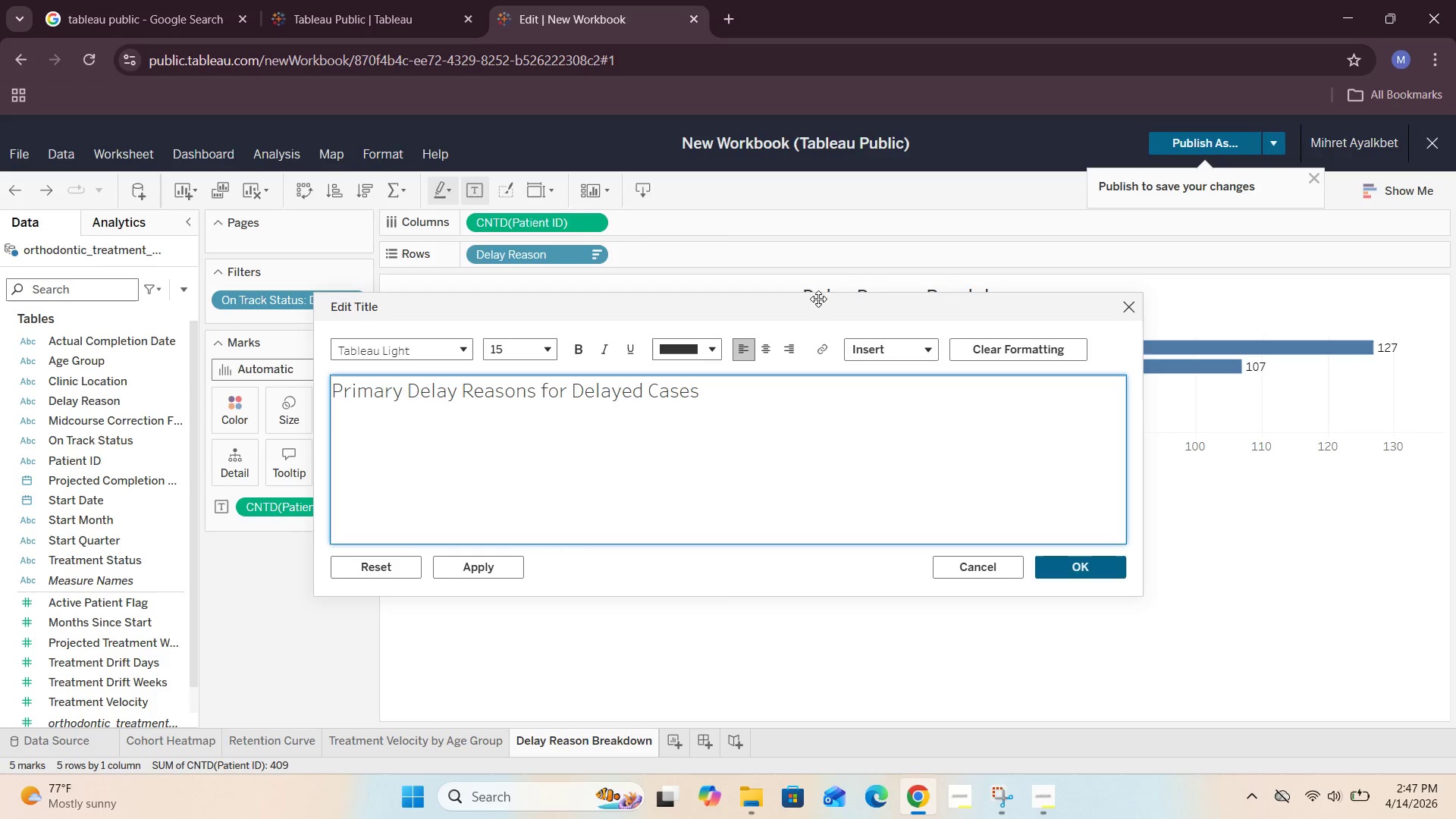 
left_click_drag(start_coordinate=[708, 391], to_coordinate=[321, 412])
 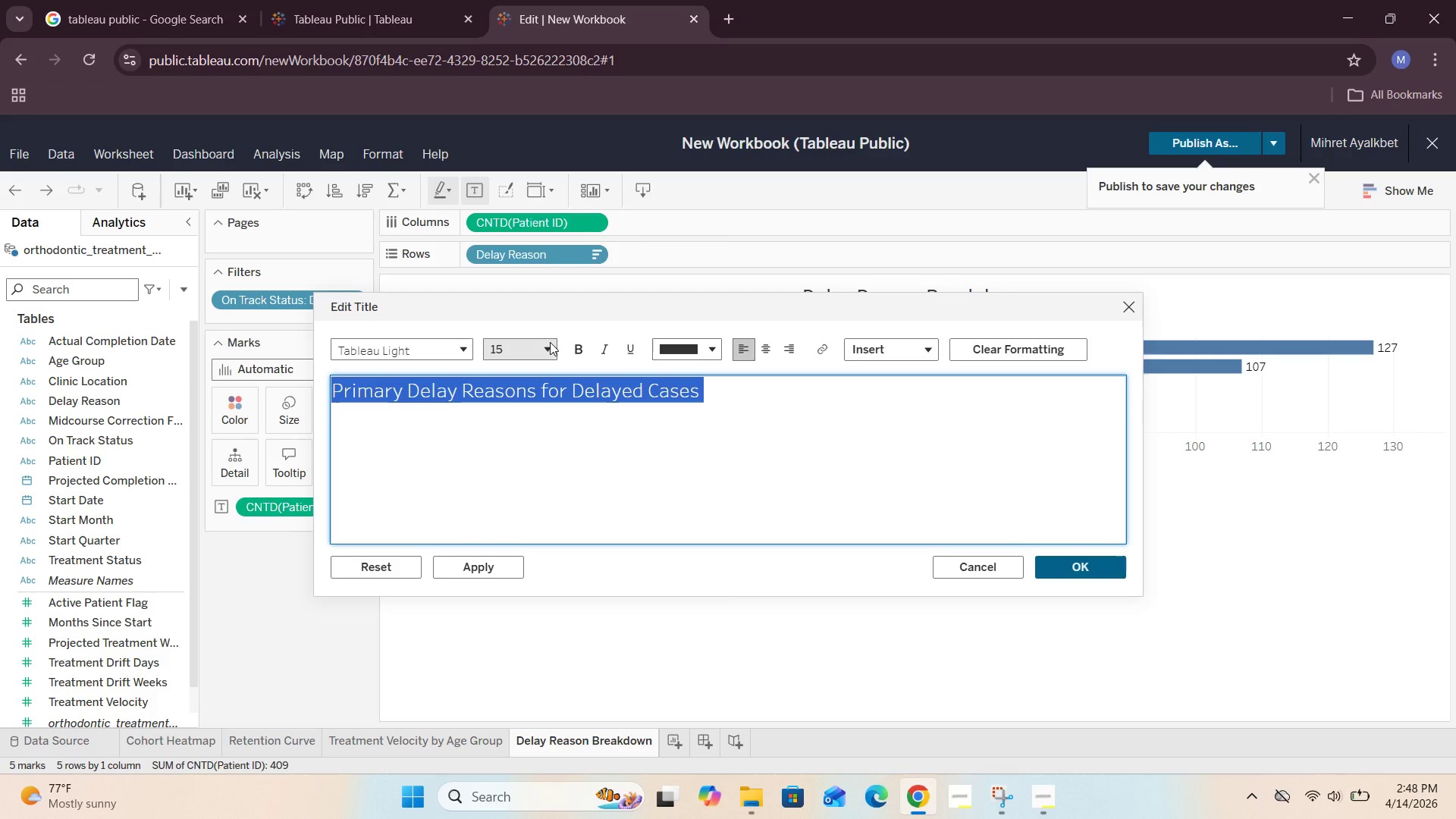 
left_click([550, 342])
 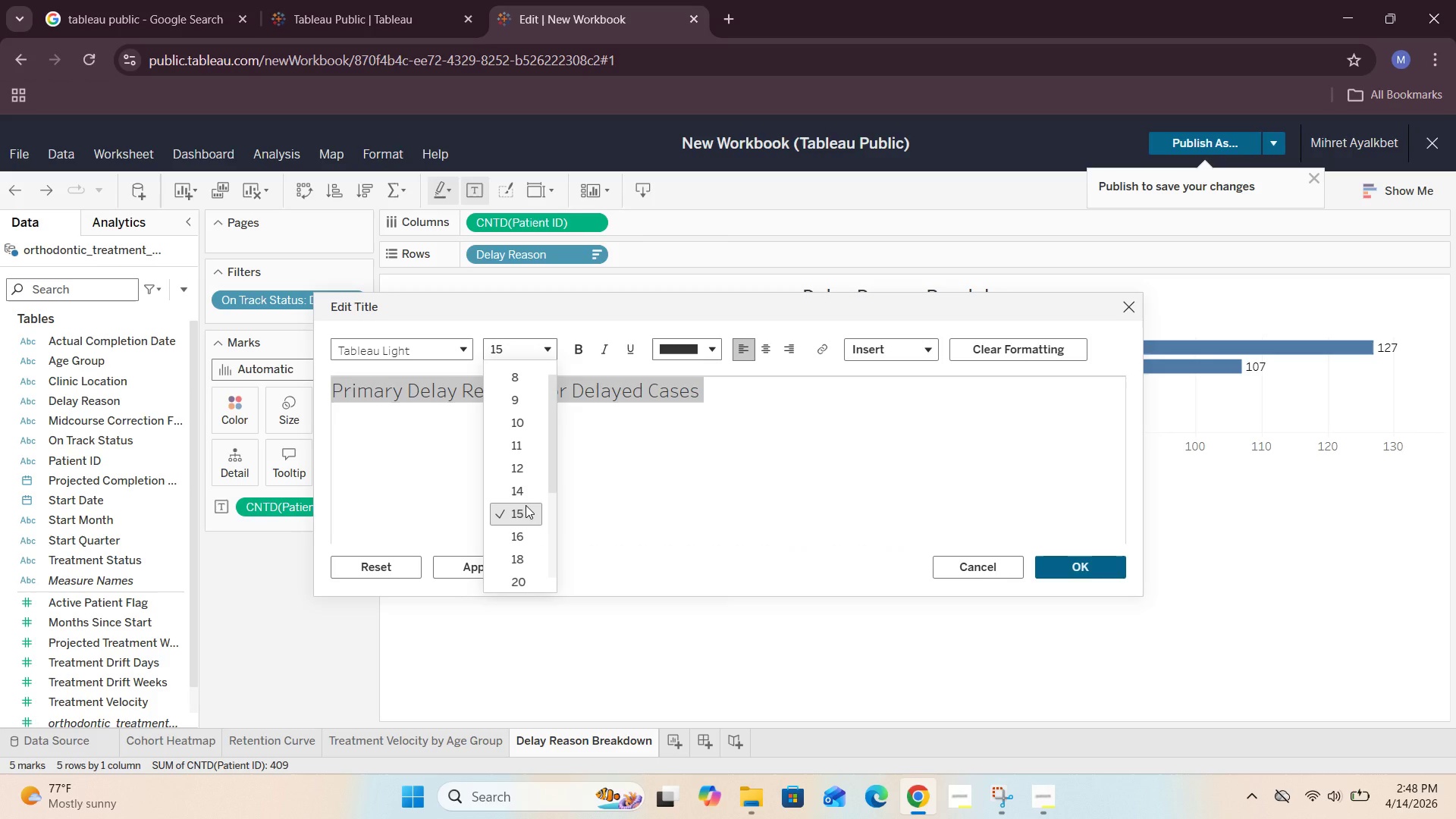 
left_click([522, 507])
 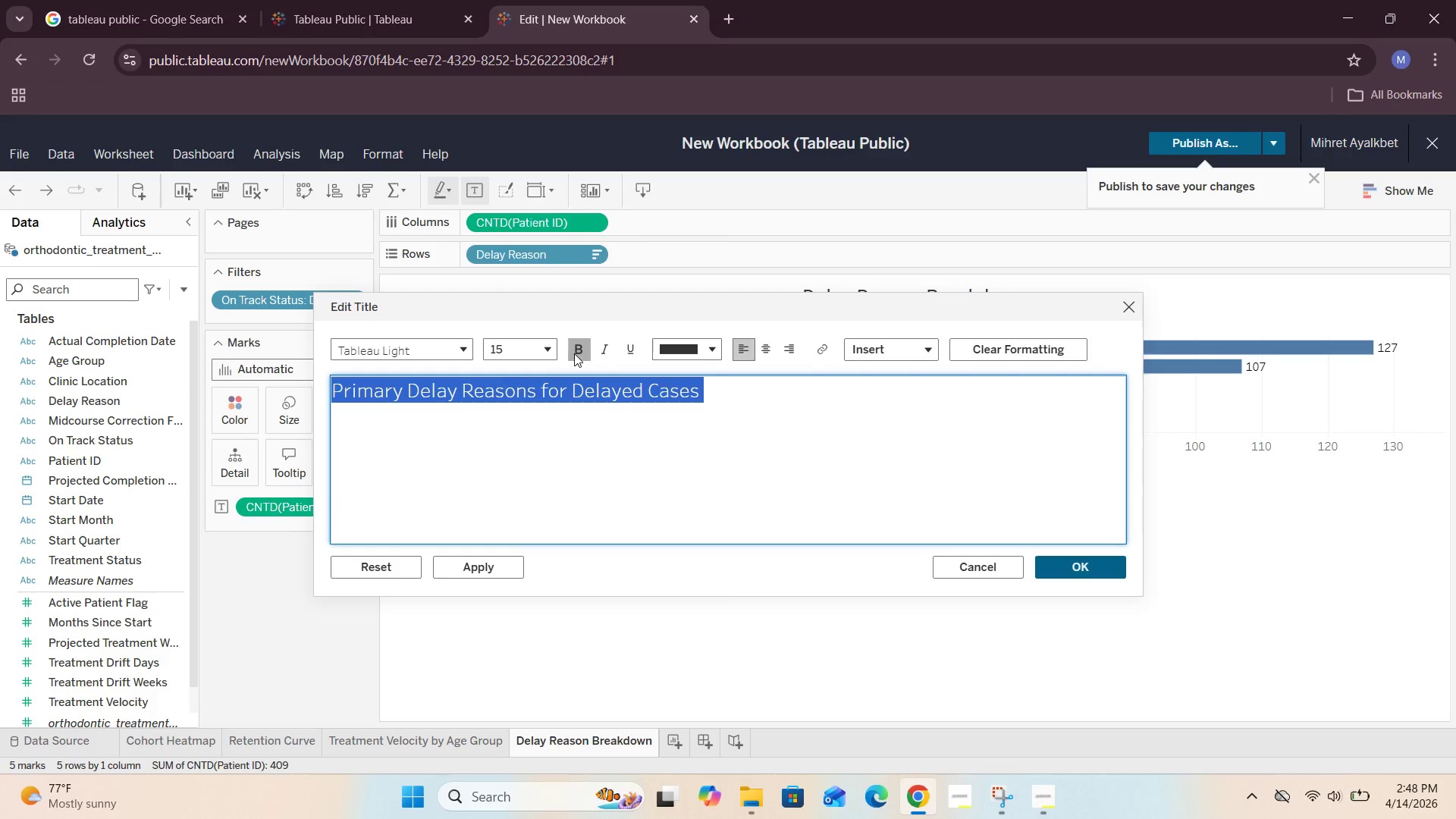 
left_click([573, 349])
 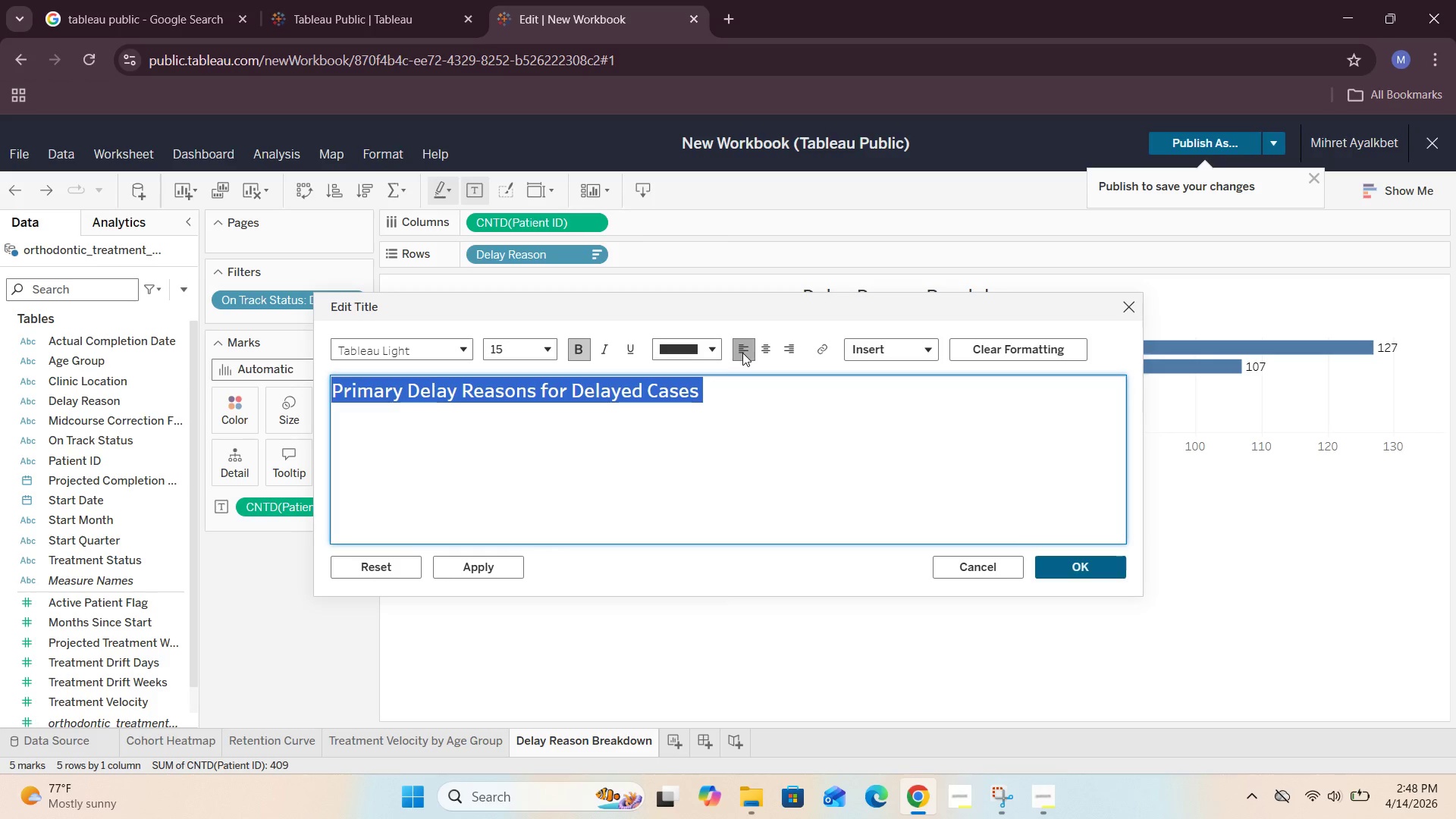 
left_click([761, 352])
 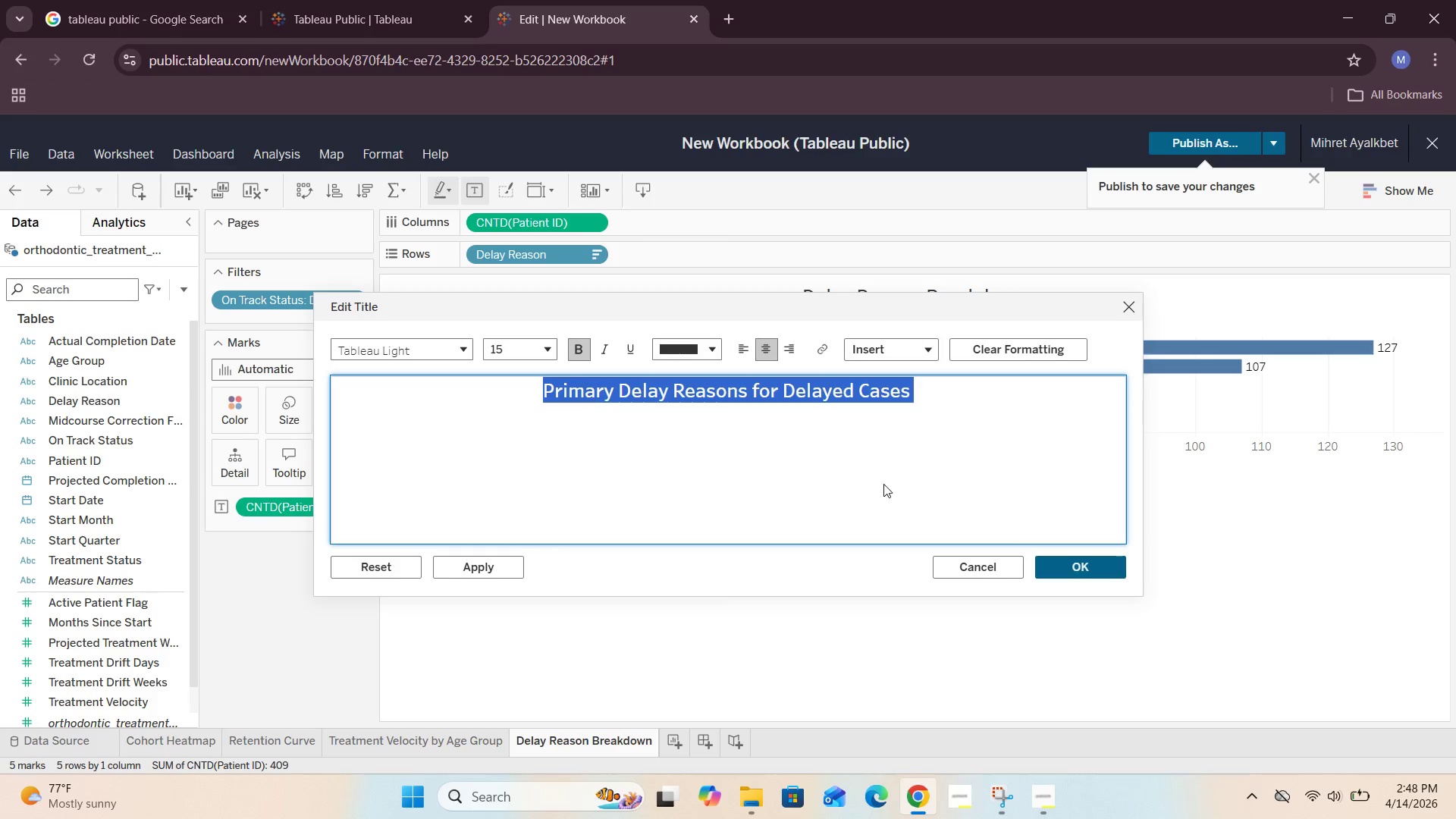 
left_click([811, 458])
 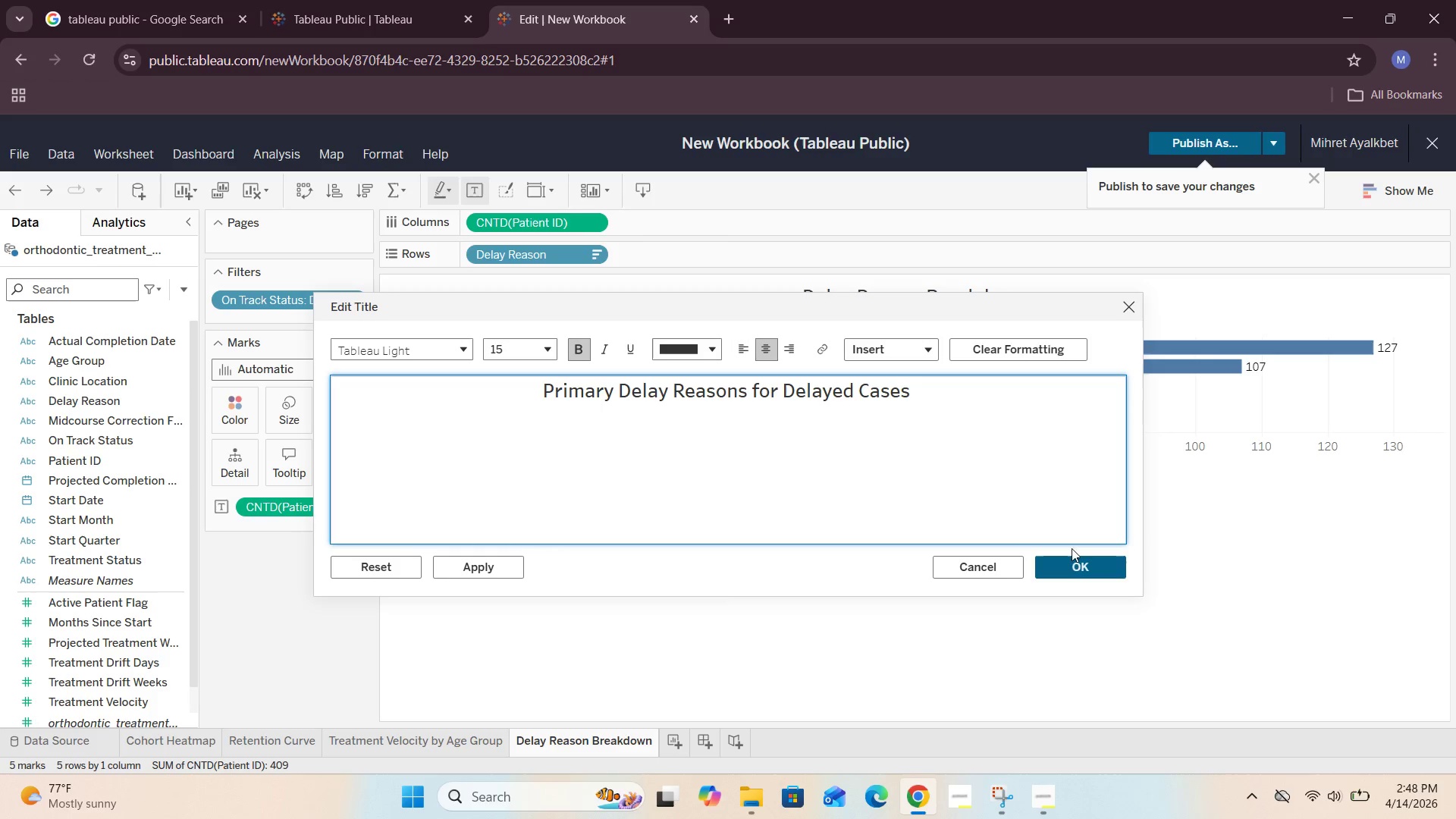 
left_click([1079, 575])
 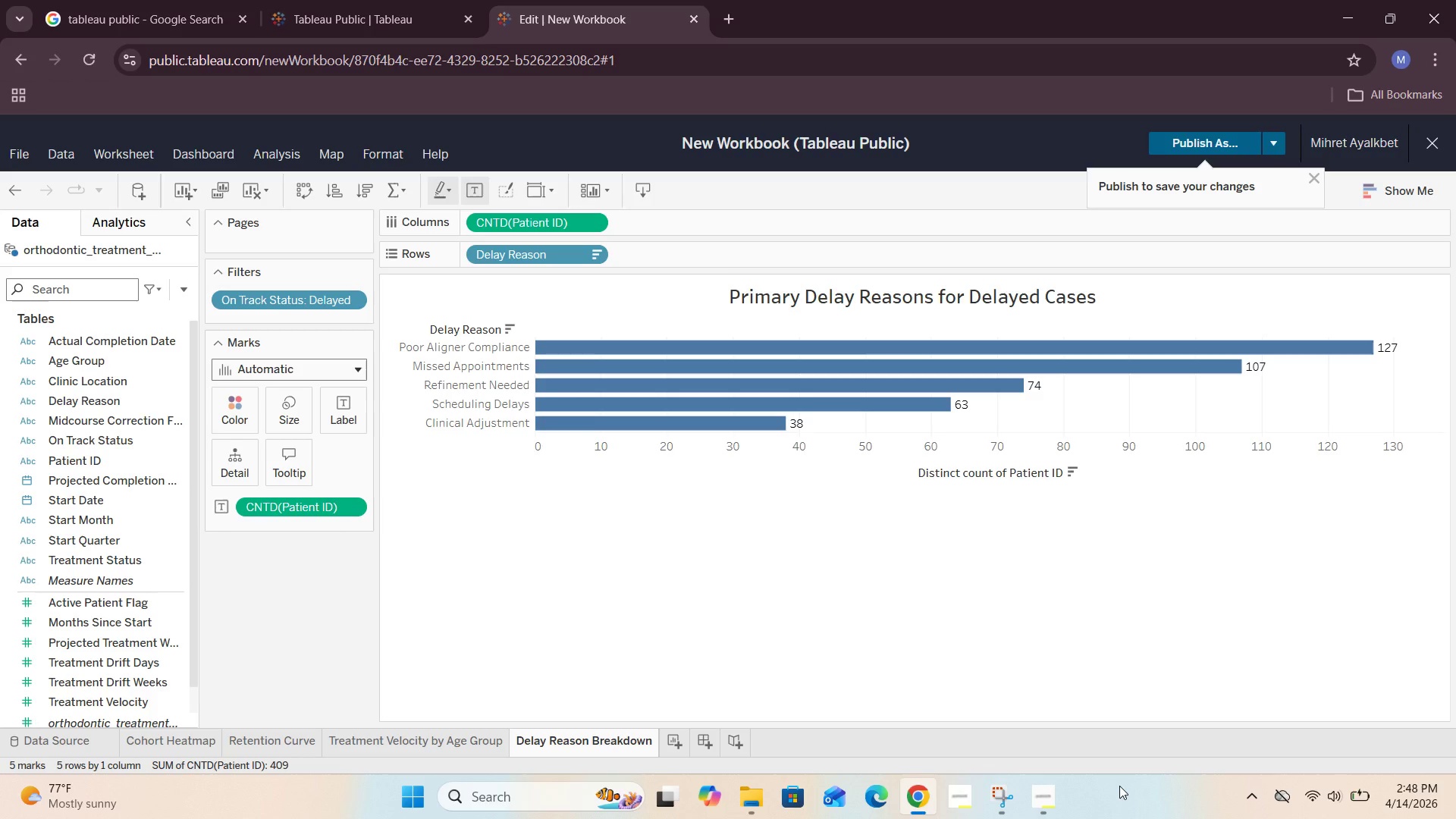 
wait(23.95)
 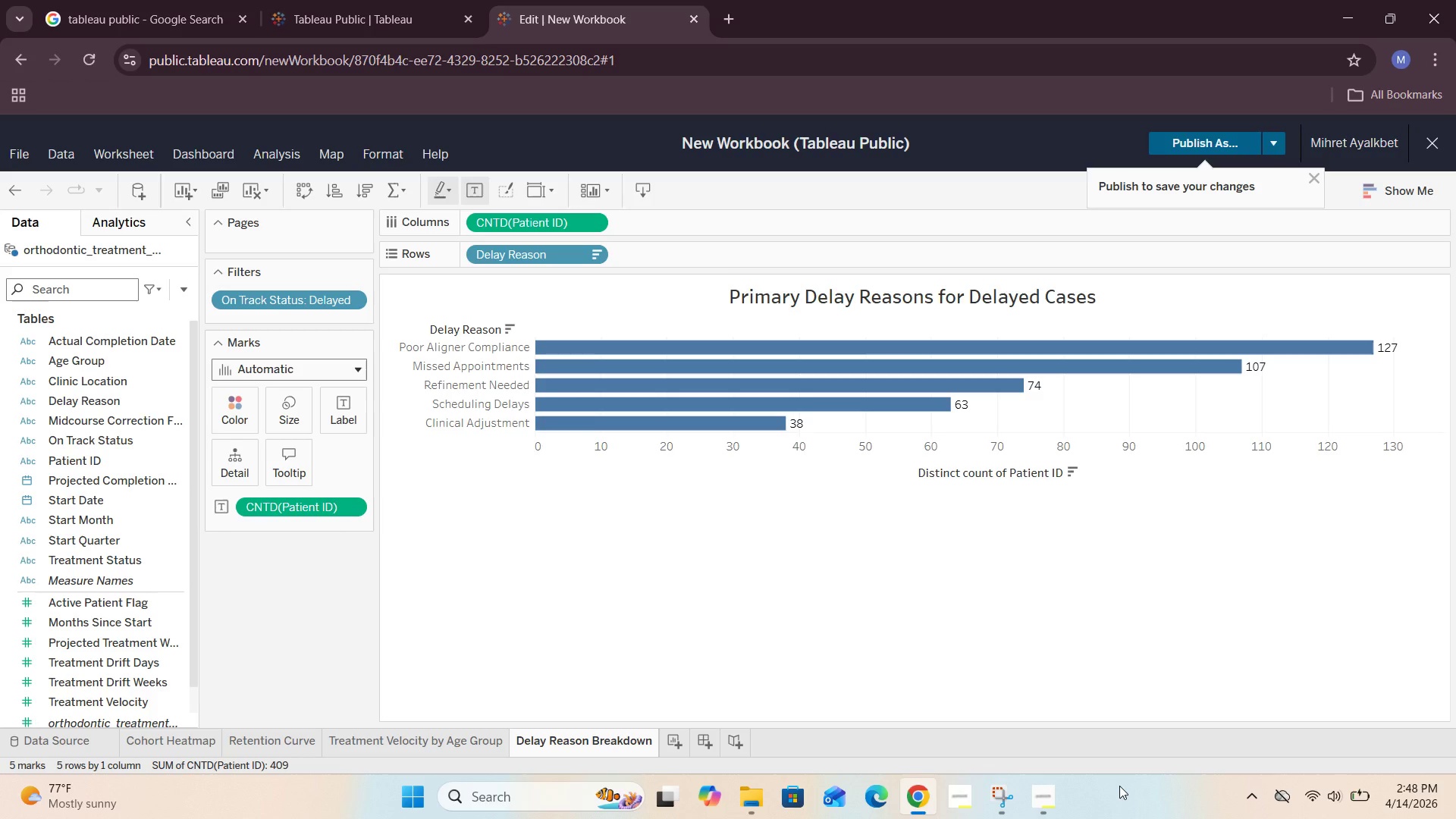 
left_click([678, 736])
 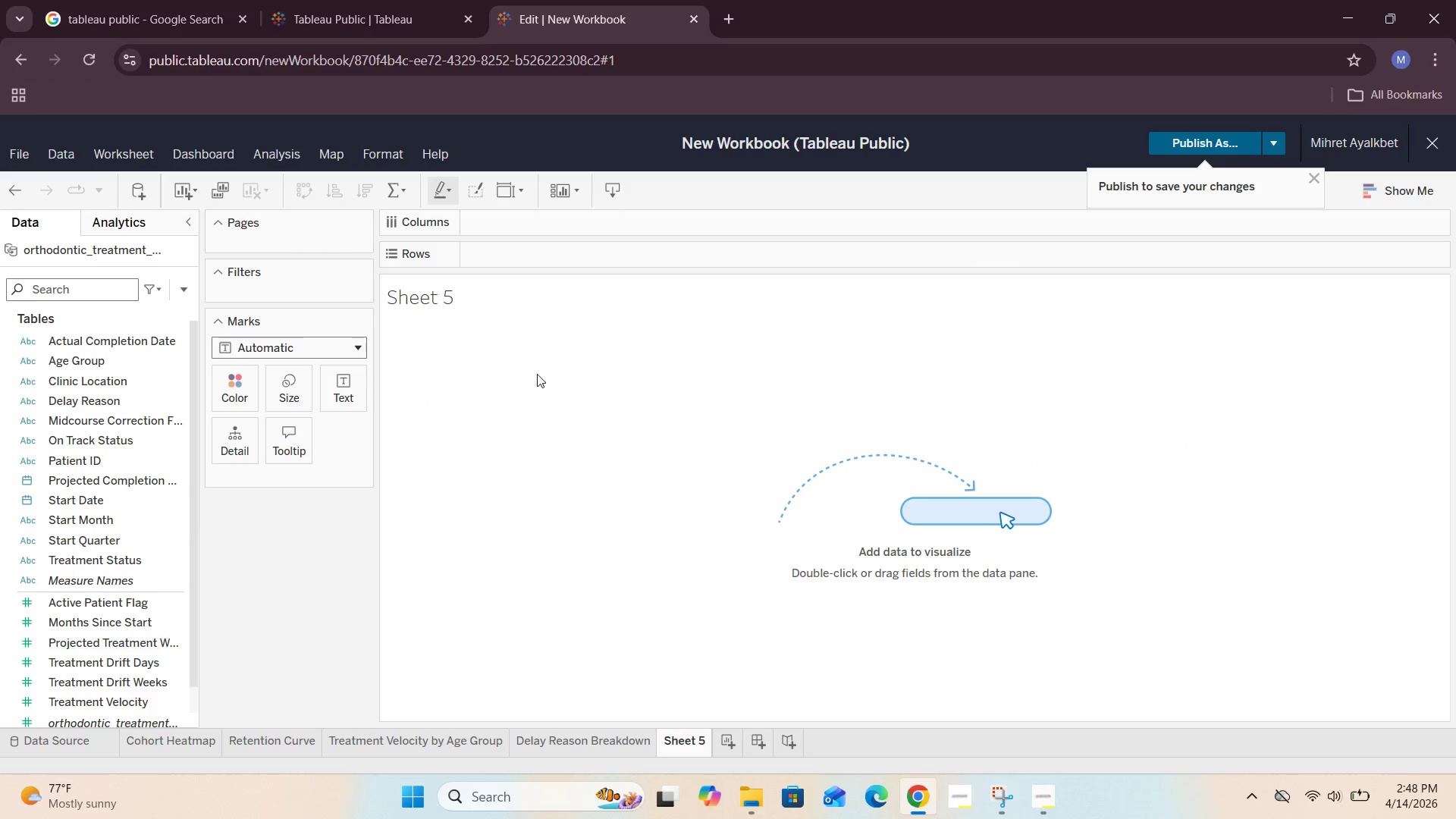 
wait(5.36)
 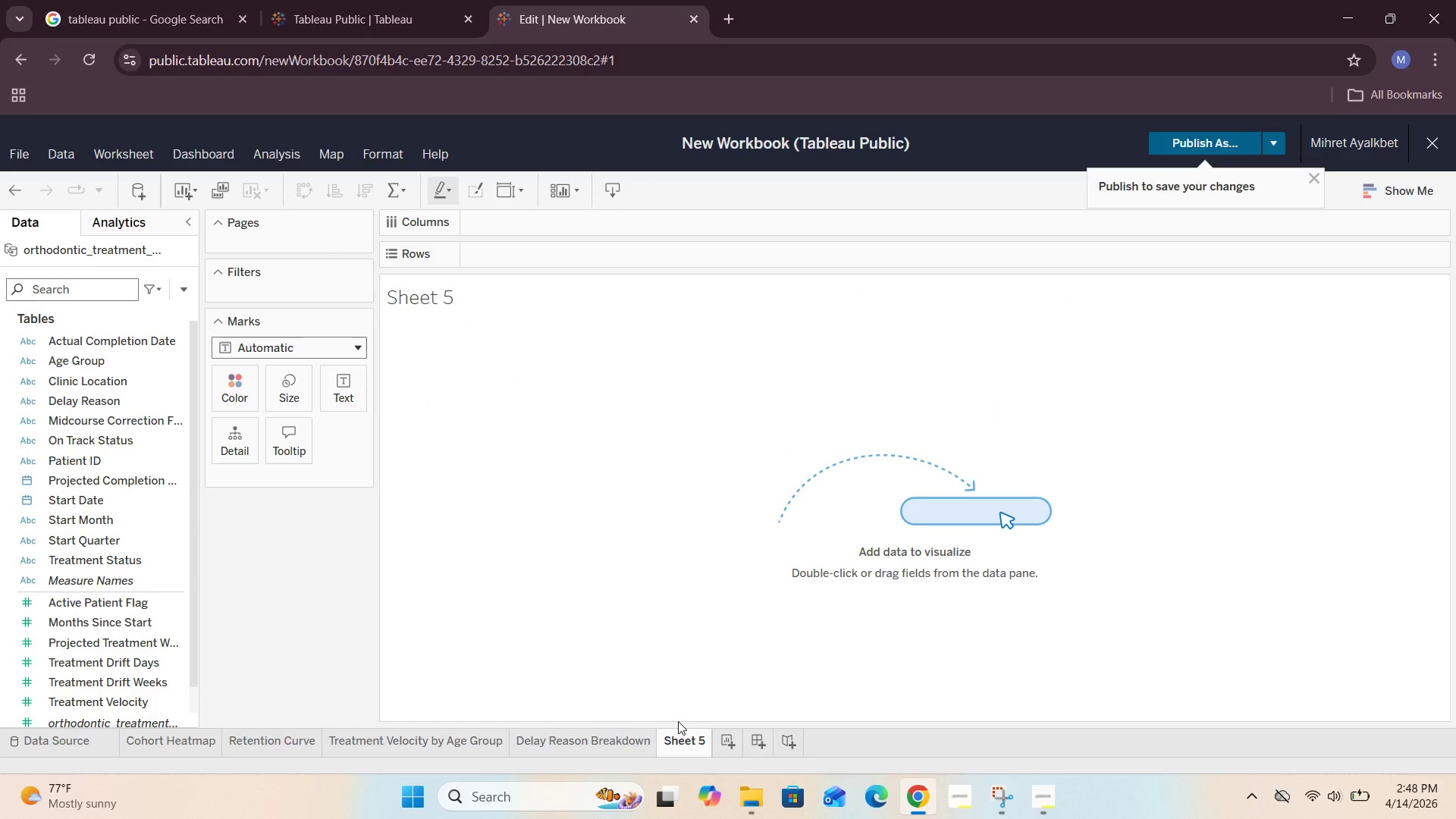 
double_click([686, 742])
 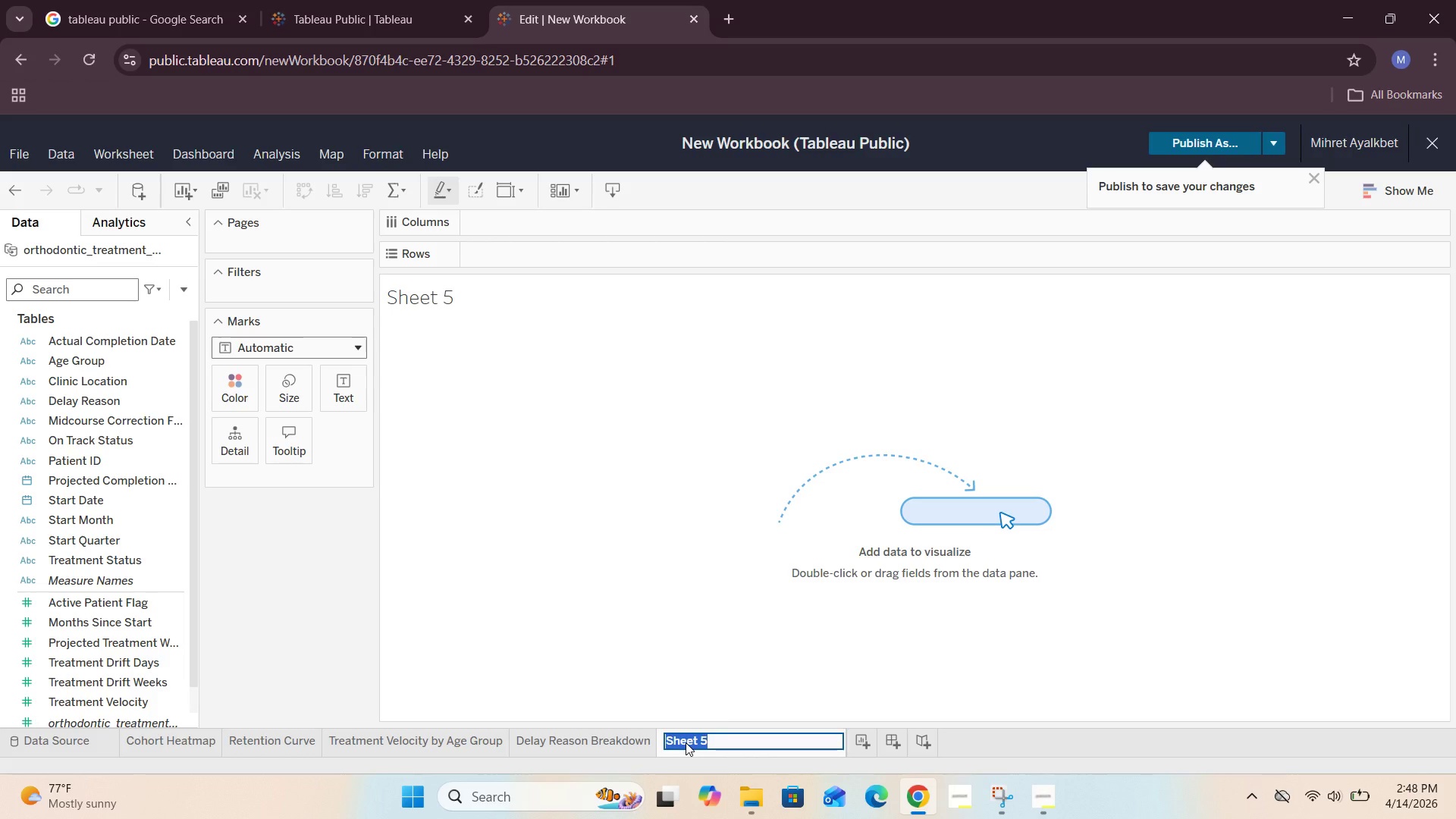 
type(KPI)
 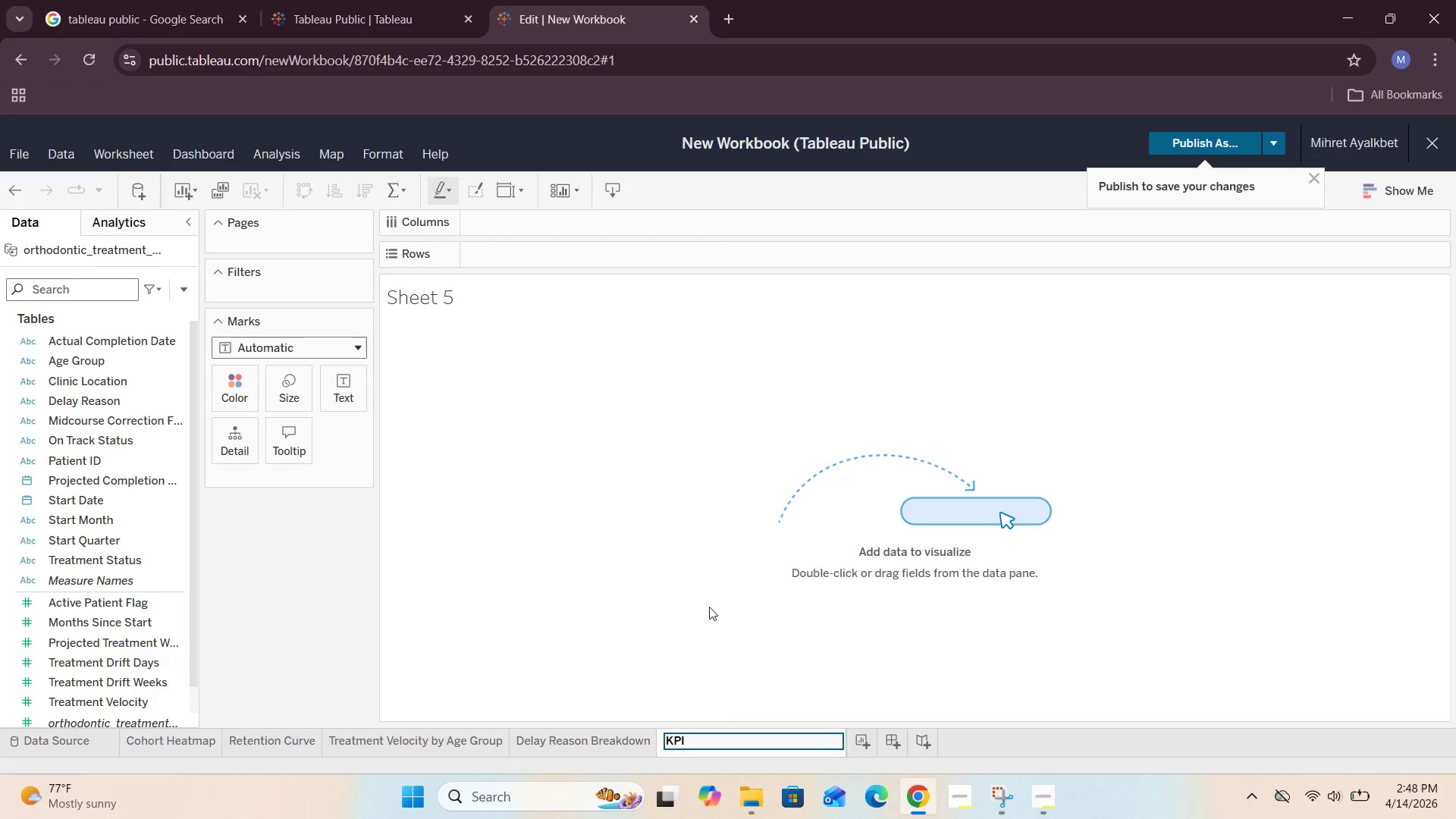 
left_click([710, 557])
 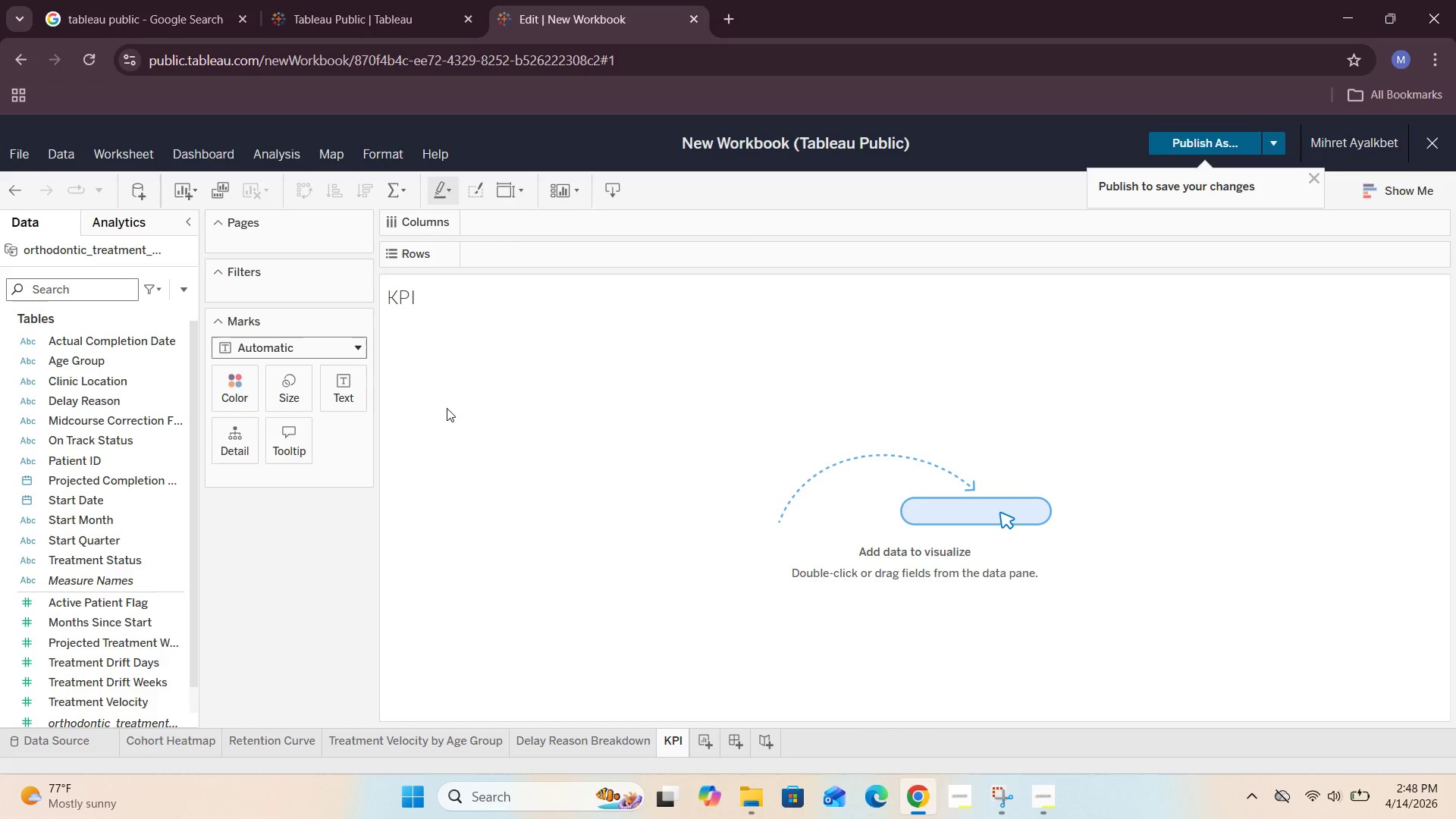 
double_click([419, 293])
 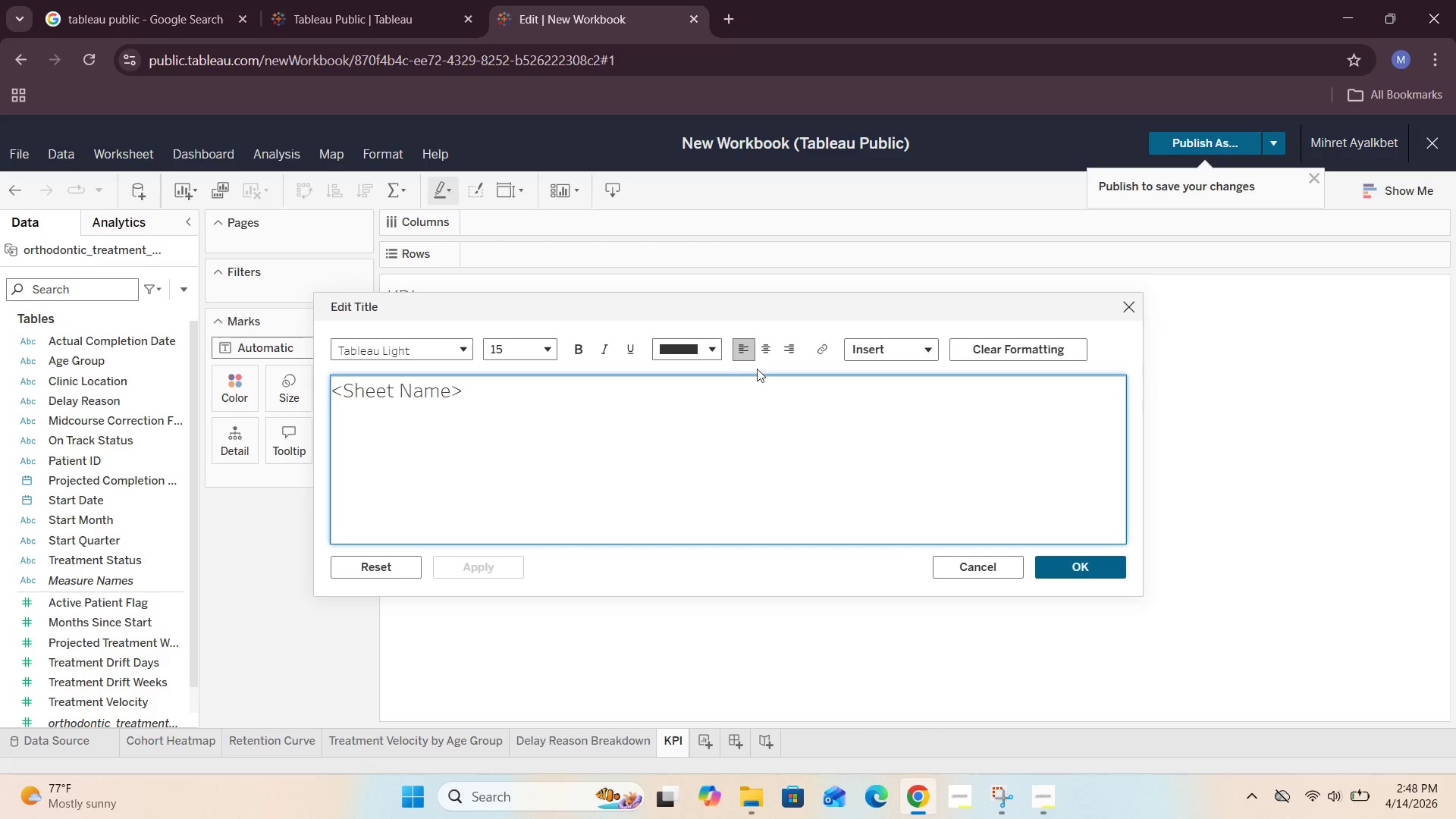 
left_click([764, 354])
 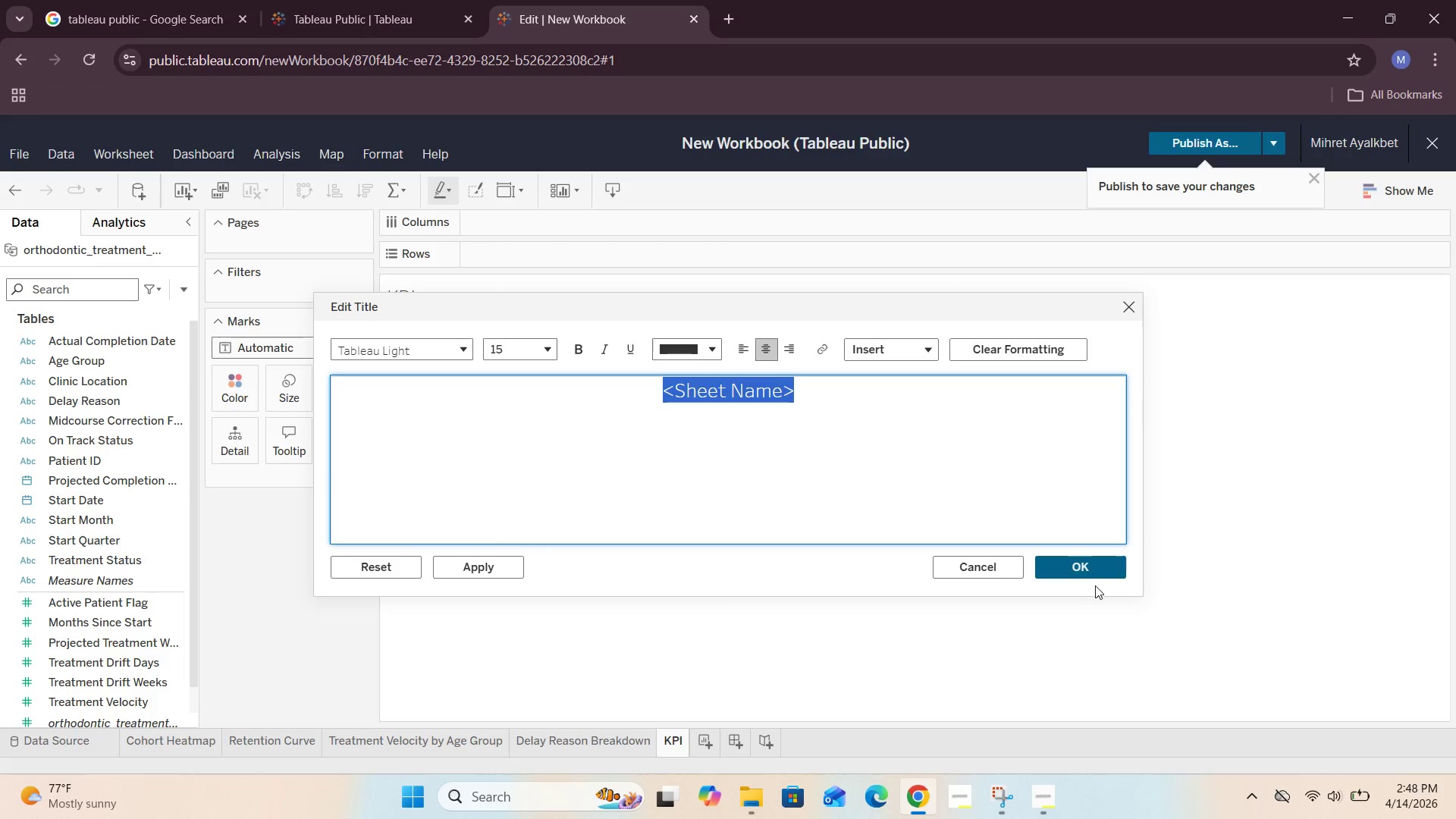 
left_click([1097, 572])
 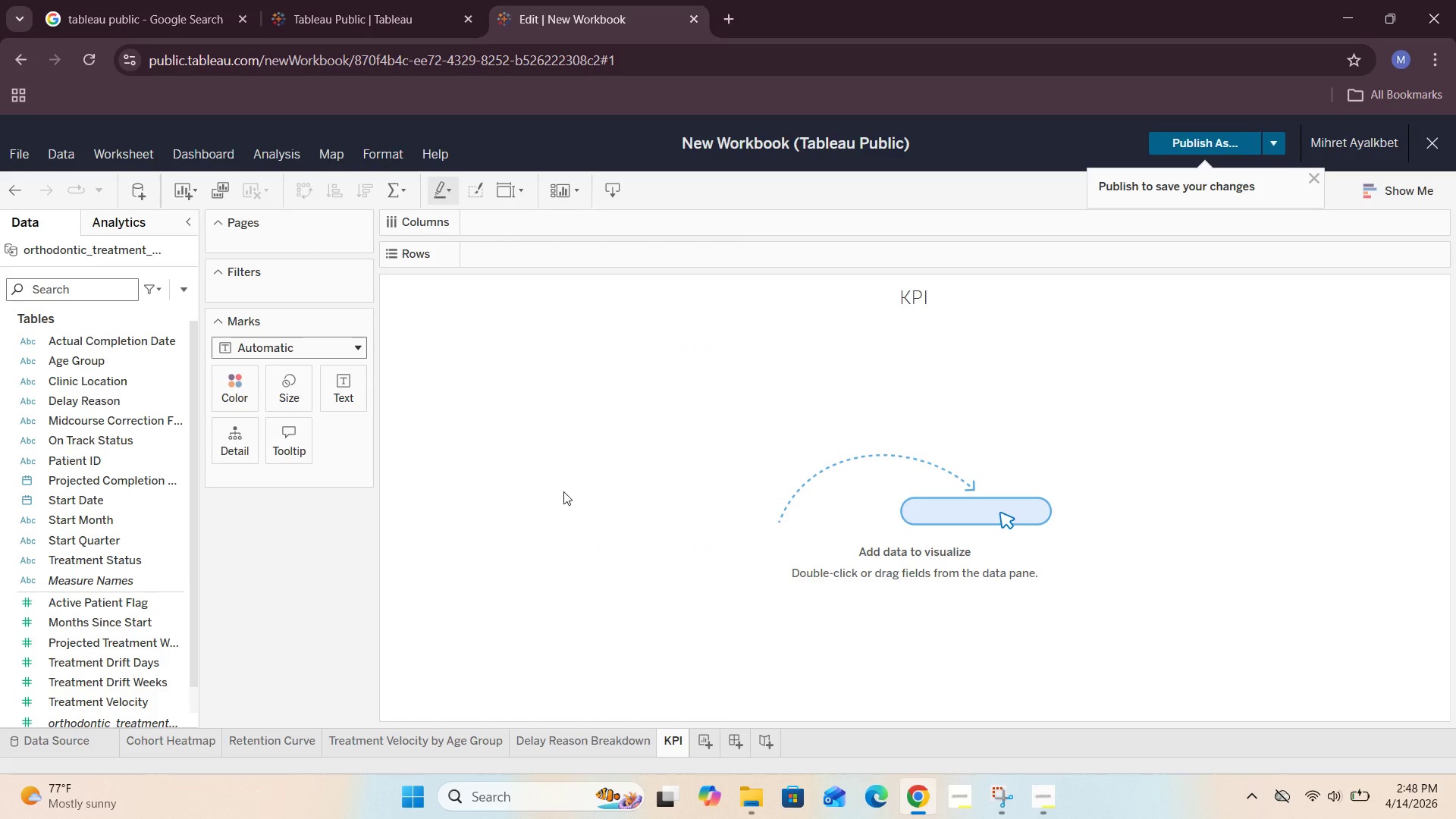 
wait(8.02)
 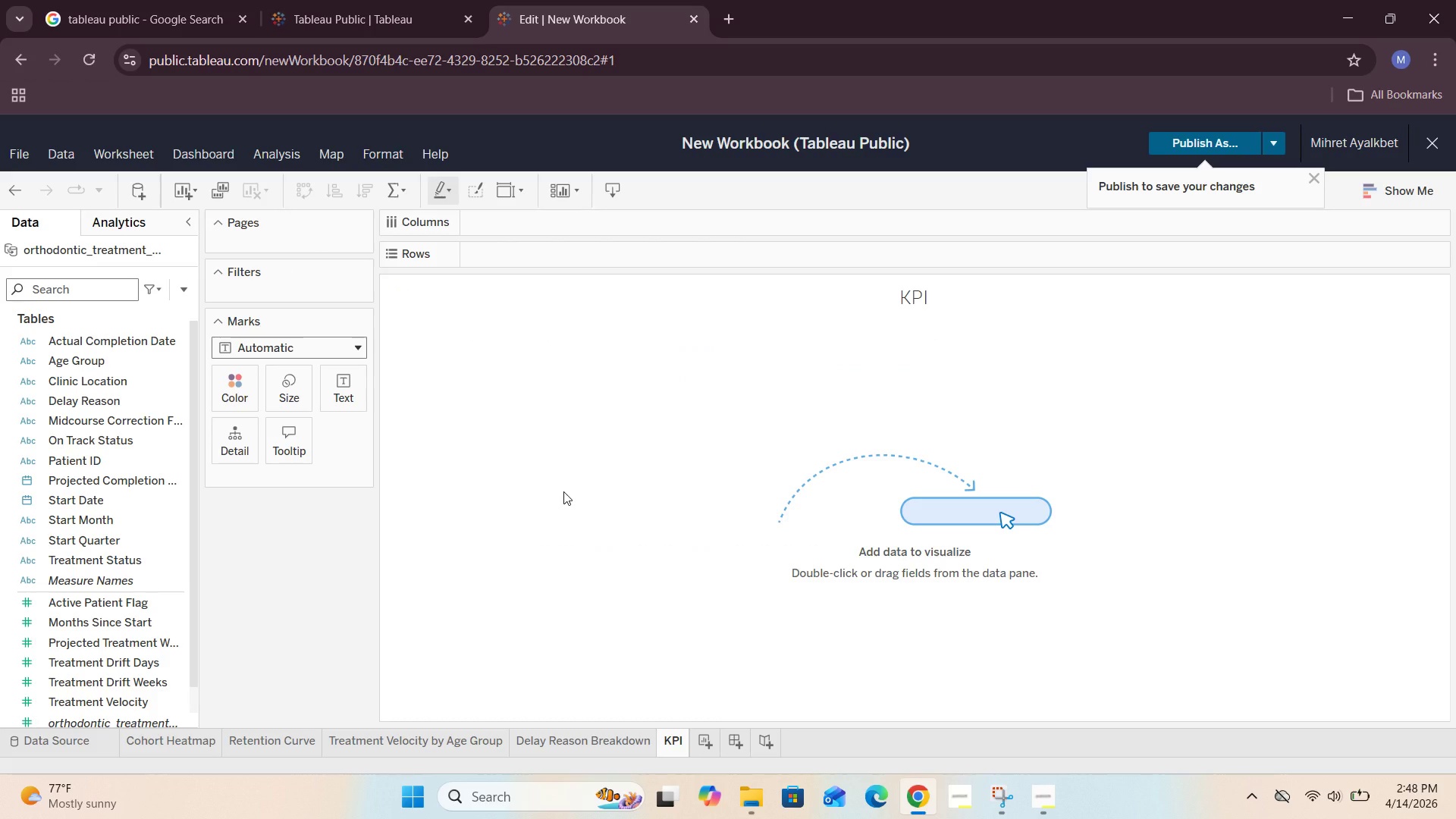 
left_click([1064, 713])